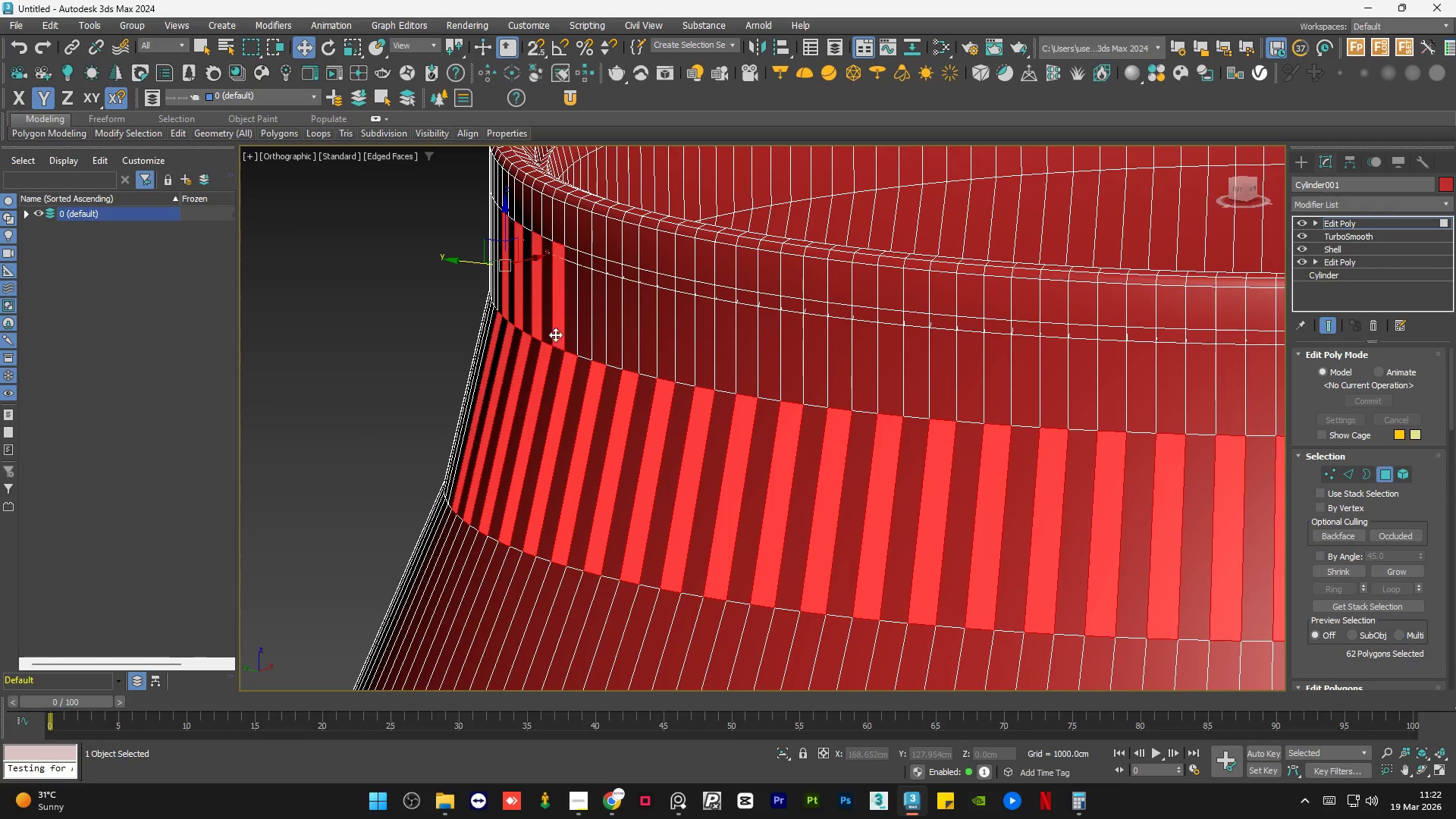 
hold_key(key=ControlLeft, duration=1.51)
left_click([583, 342])
 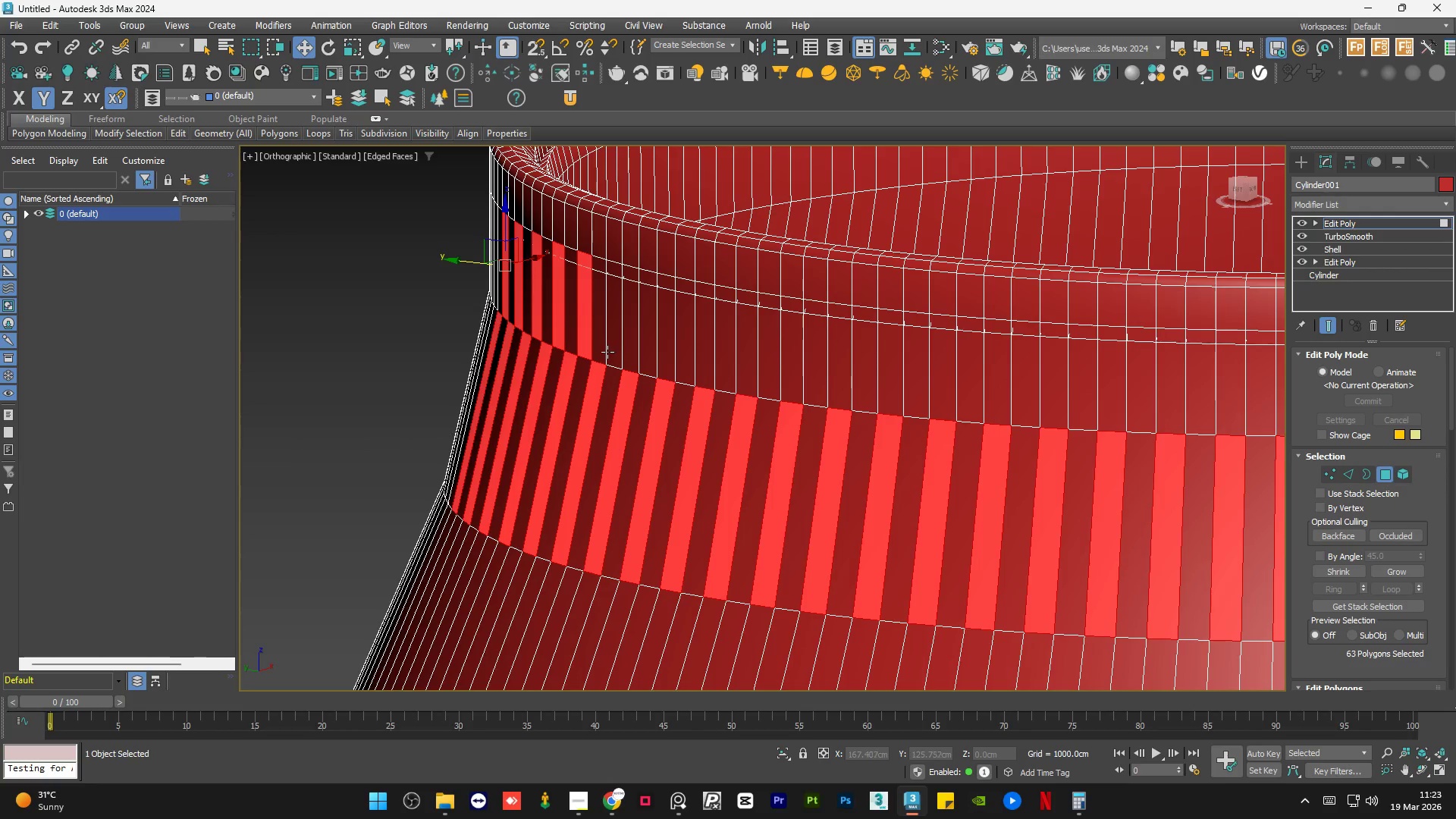 
left_click([615, 353])
 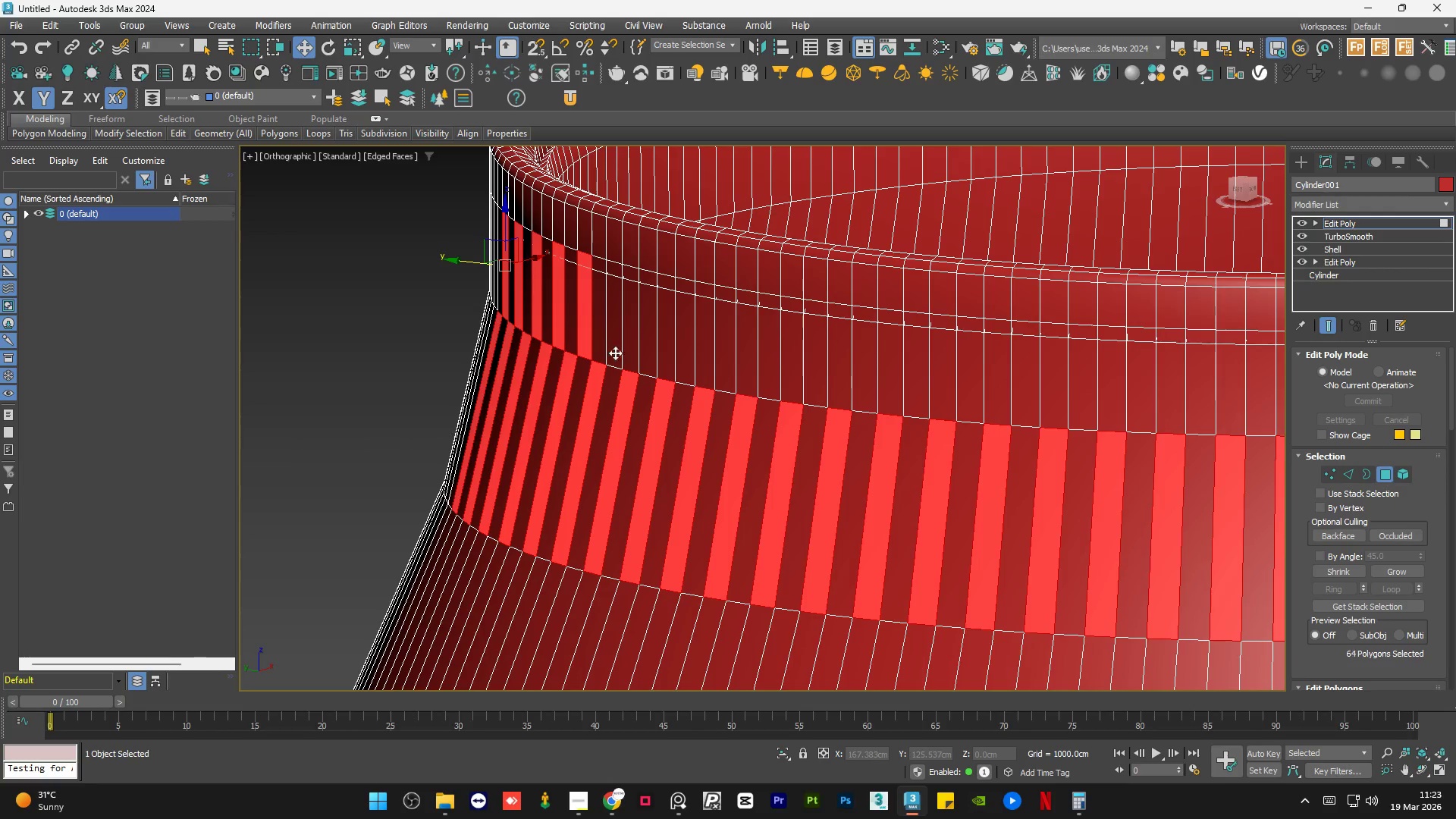 
hold_key(key=ControlLeft, duration=1.52)
left_click([647, 361])
 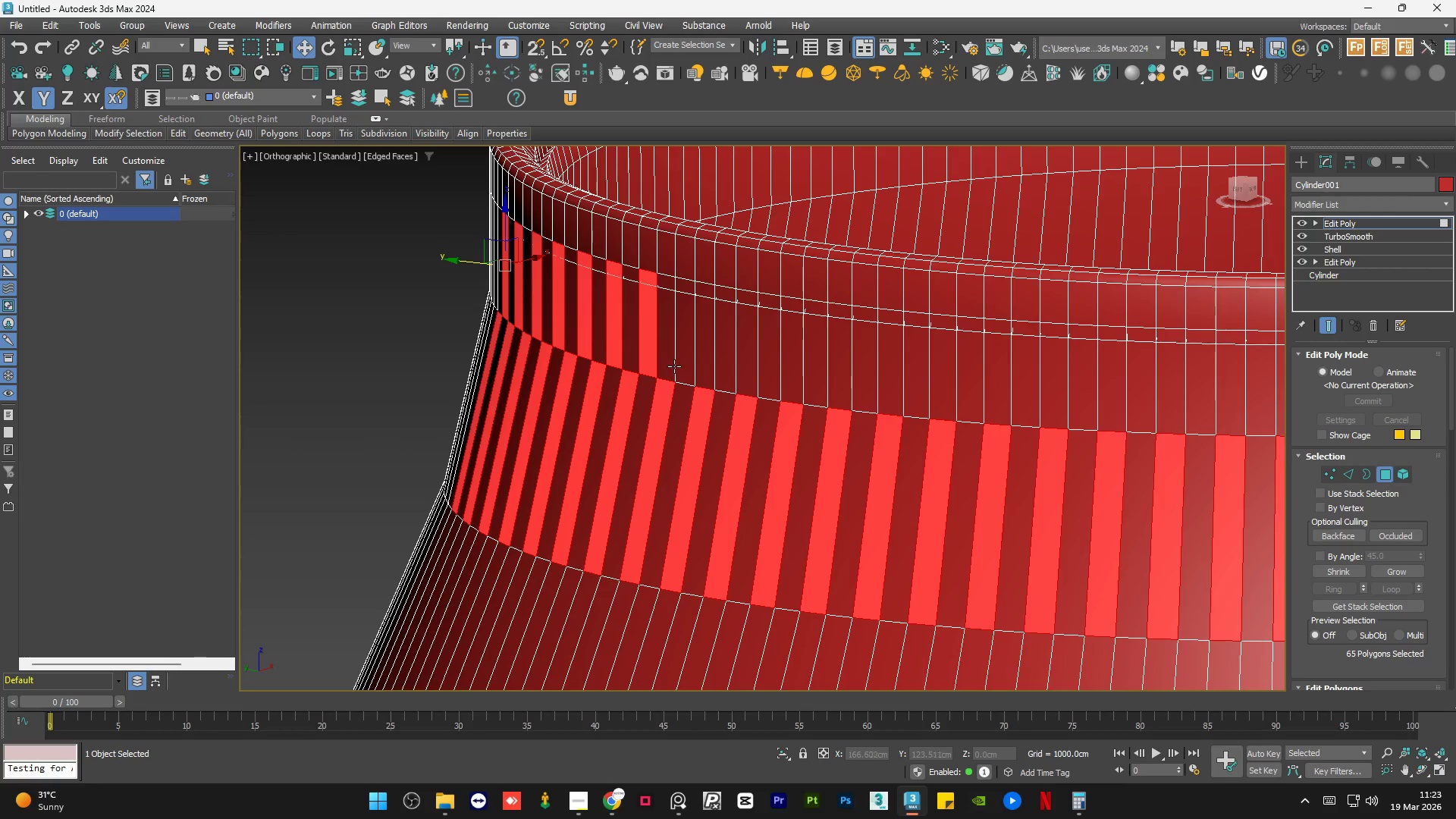 
left_click([682, 364])
 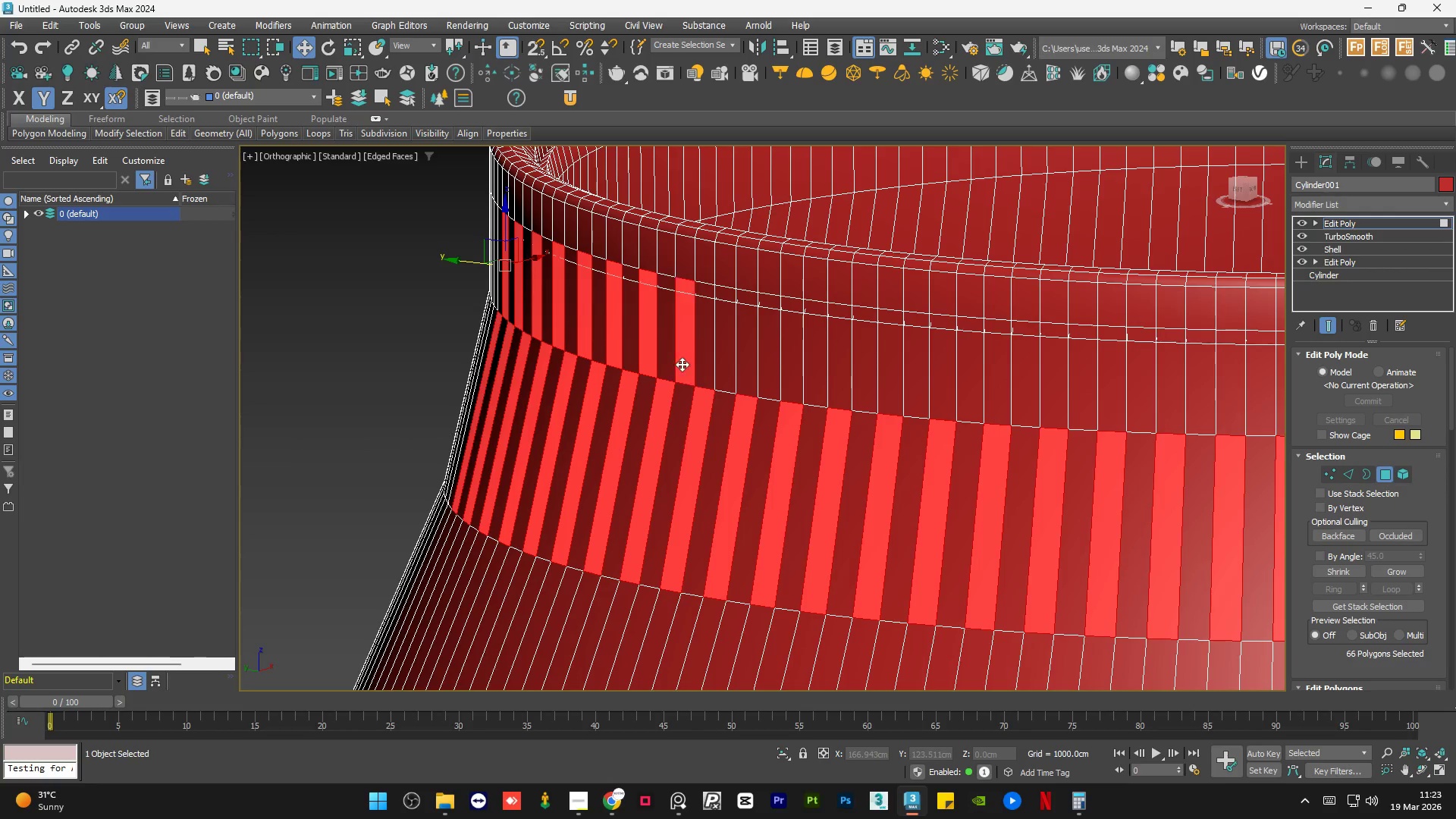 
hold_key(key=ControlLeft, duration=0.62)
left_click([720, 369])
 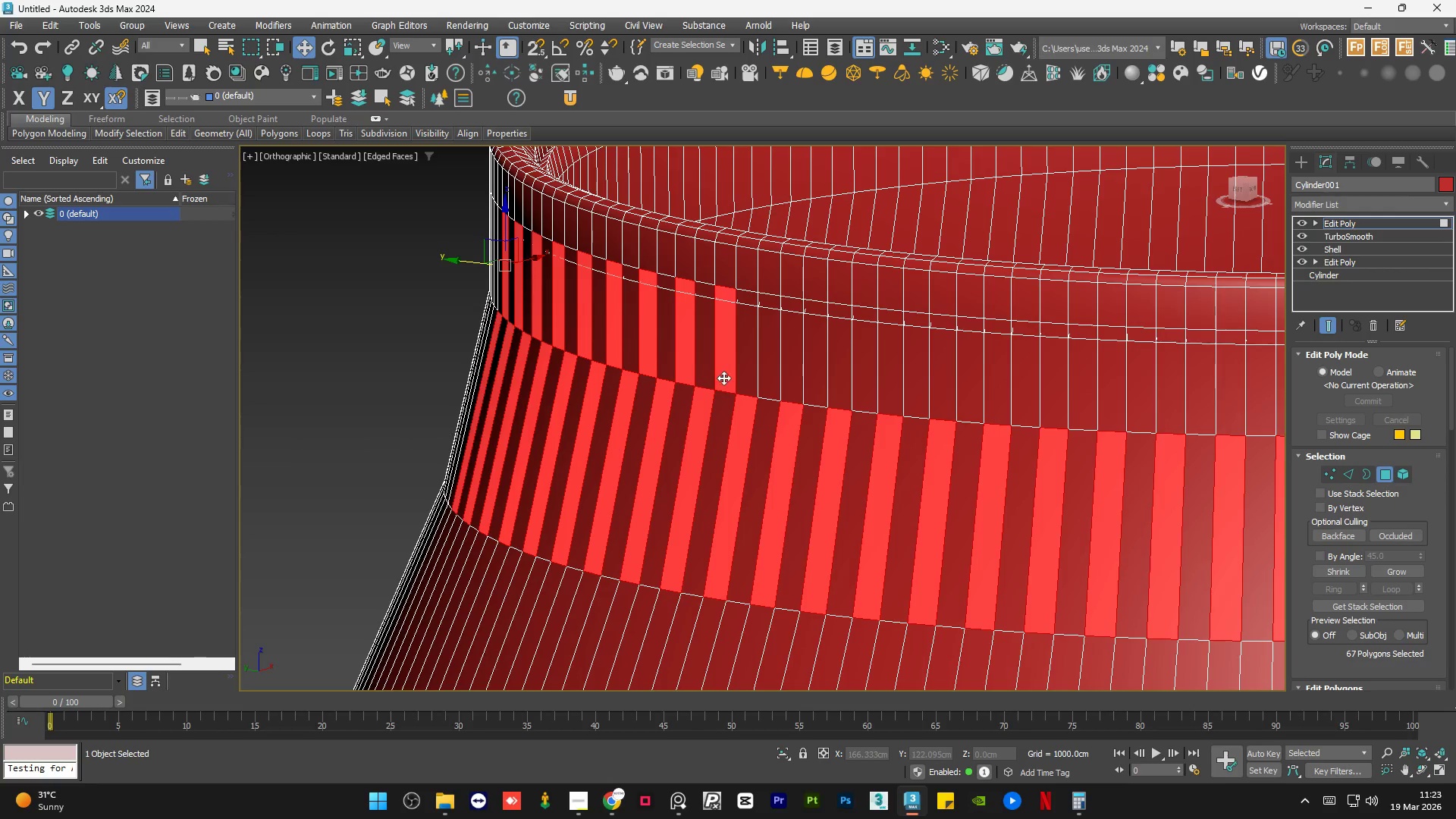 
hold_key(key=ControlLeft, duration=1.5)
left_click([770, 375])
 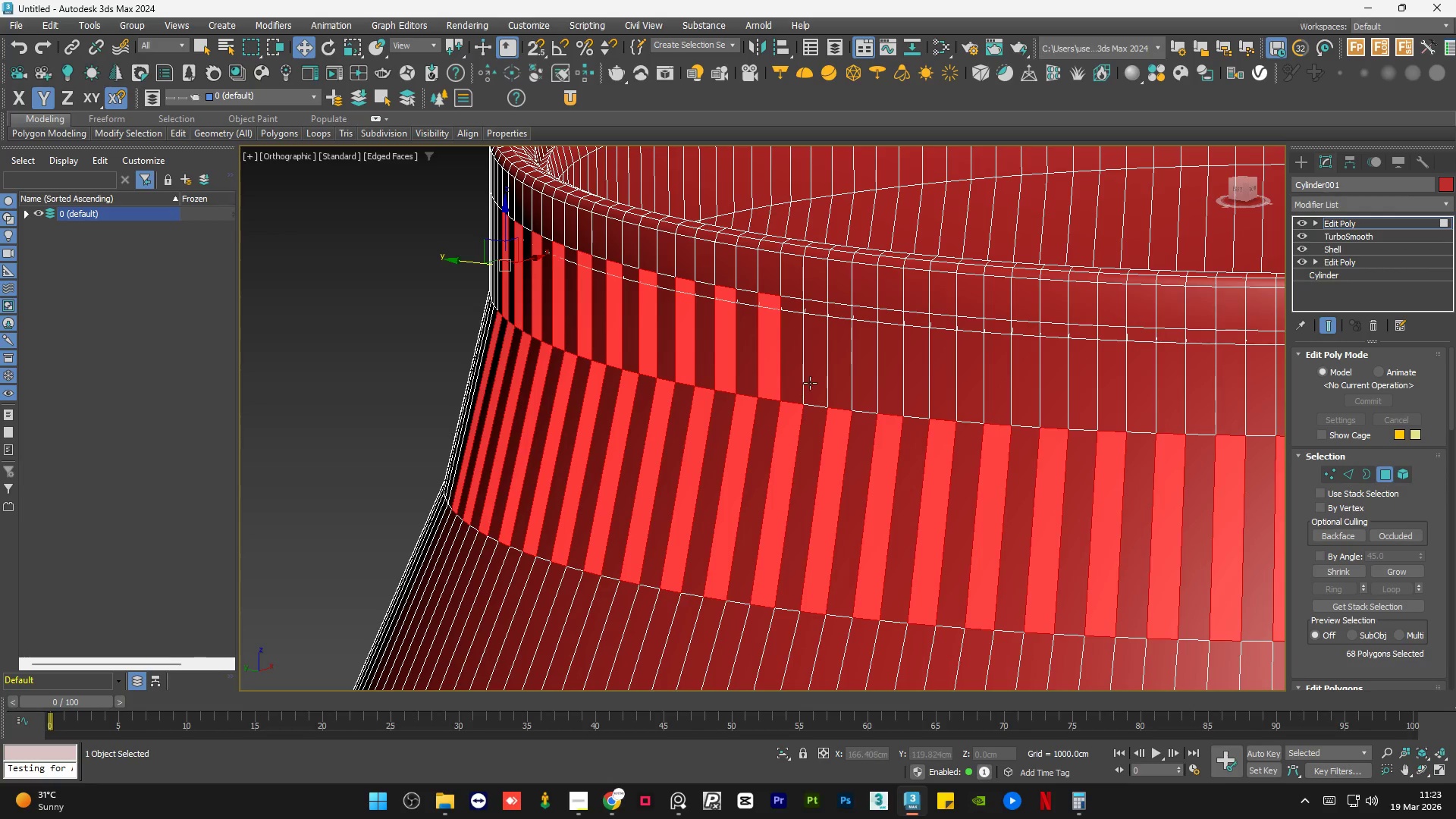 
double_click([813, 382])
 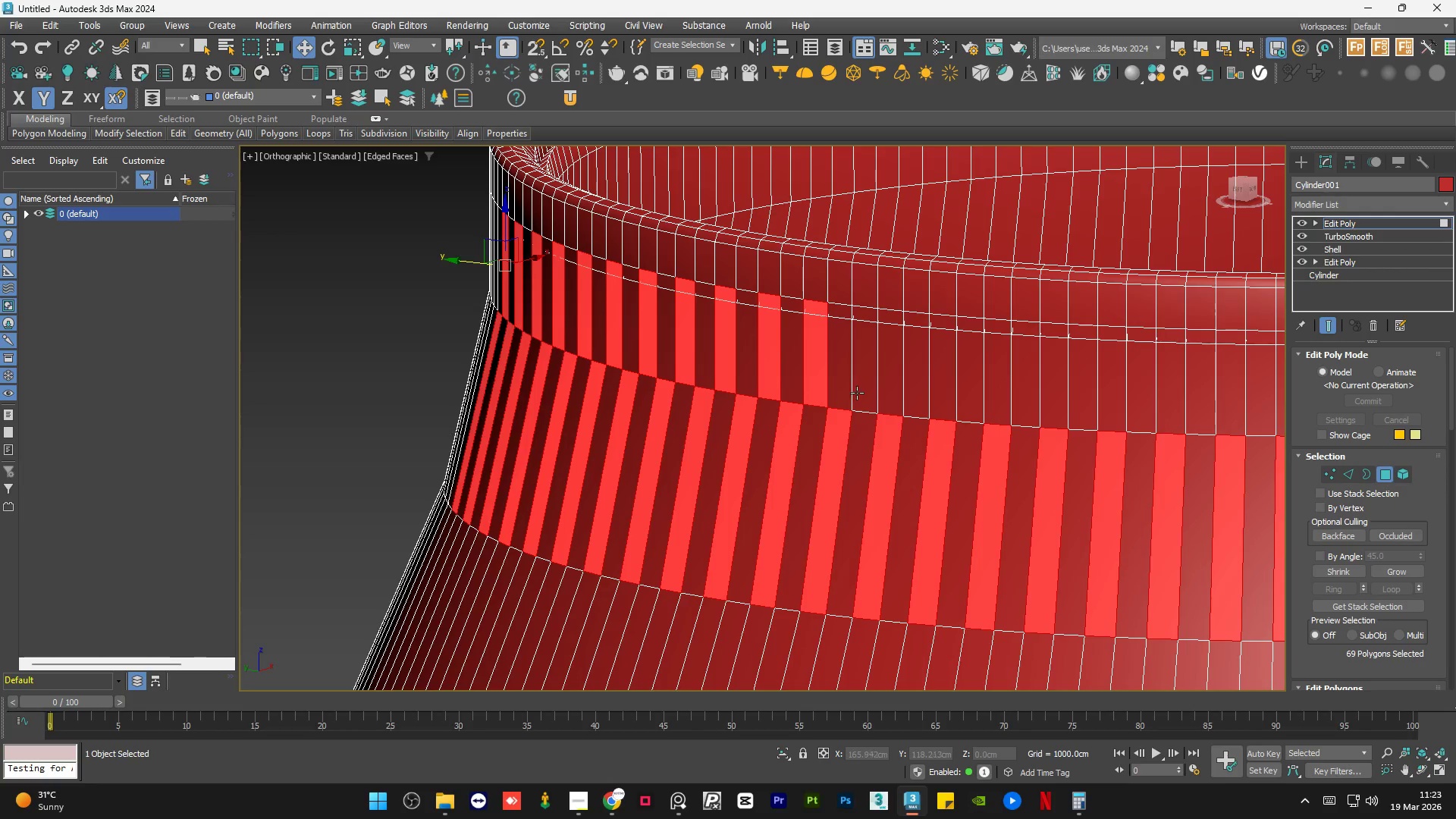 
hold_key(key=ControlLeft, duration=1.52)
double_click([925, 401])
 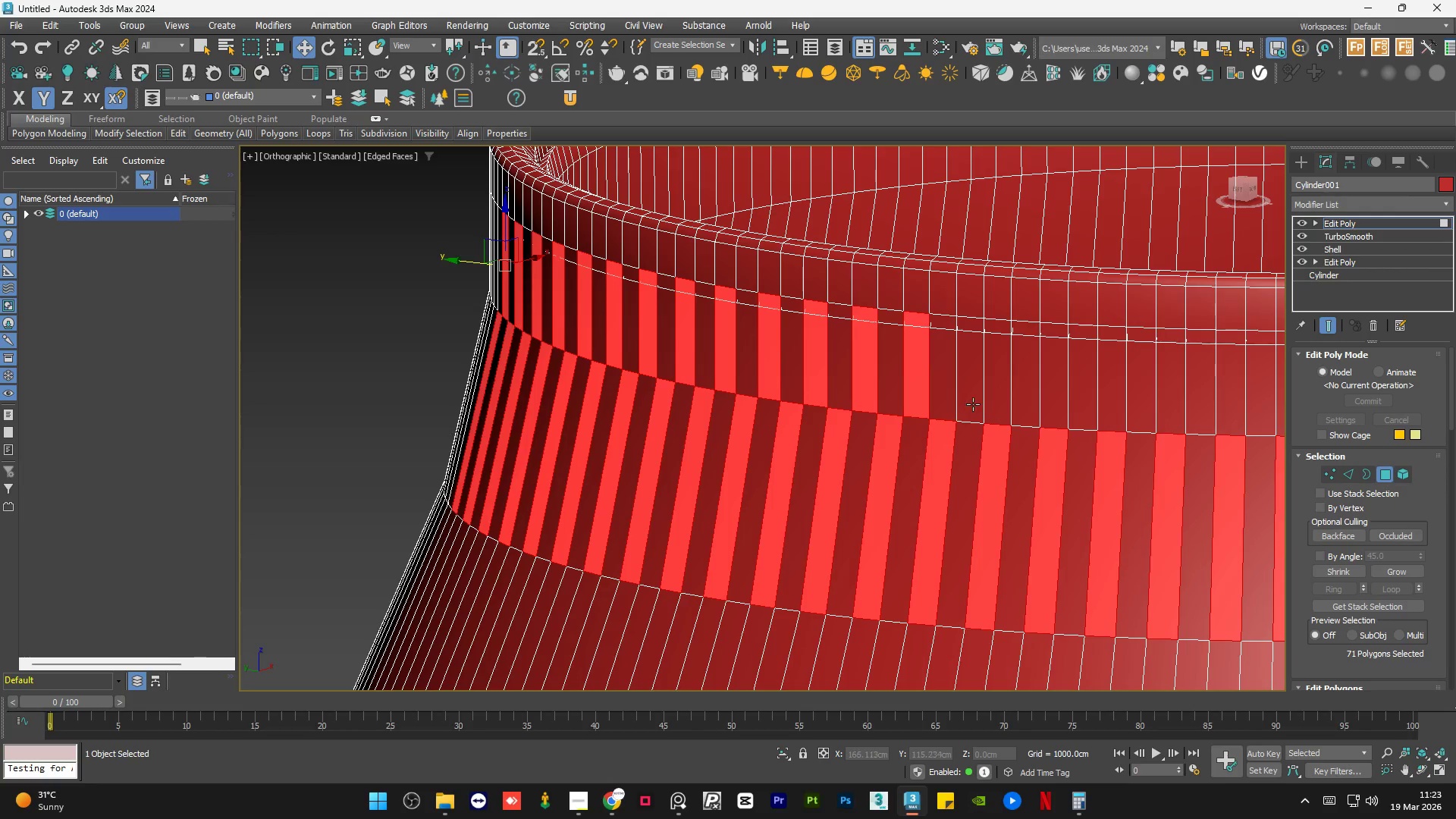 
triple_click([973, 404])
 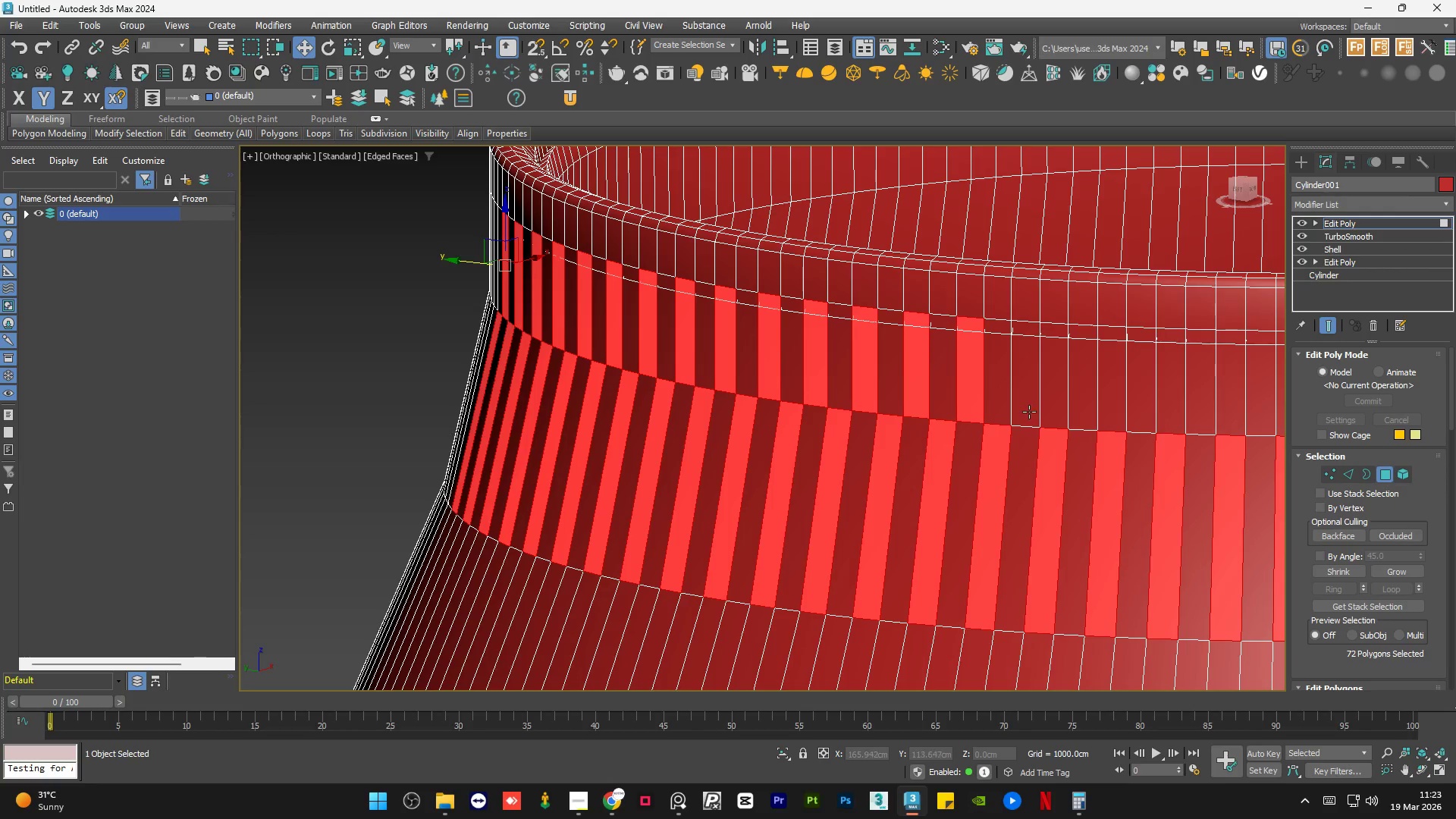 
triple_click([1029, 412])
 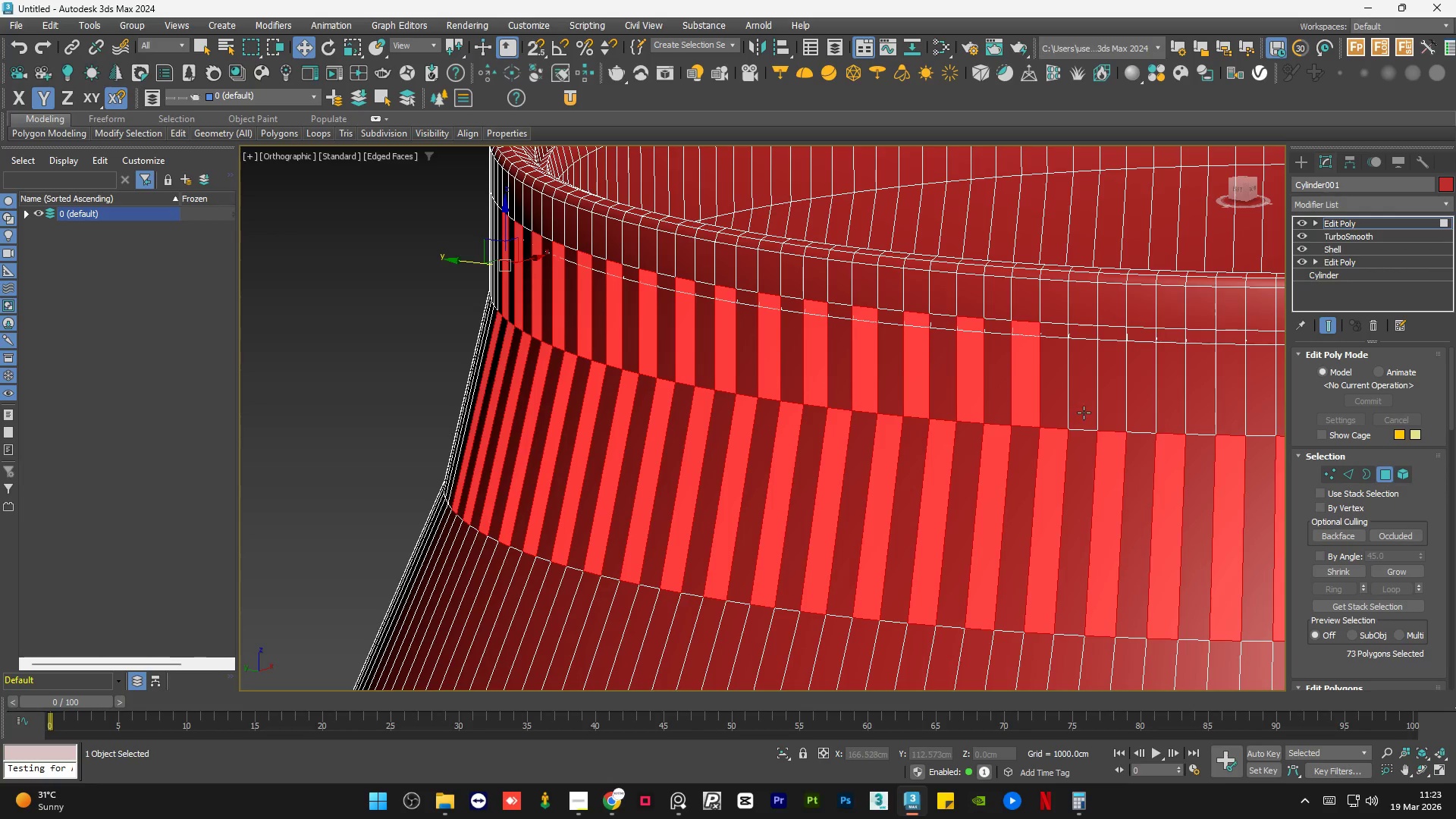 
hold_key(key=ControlLeft, duration=1.31)
triple_click([1087, 412])
 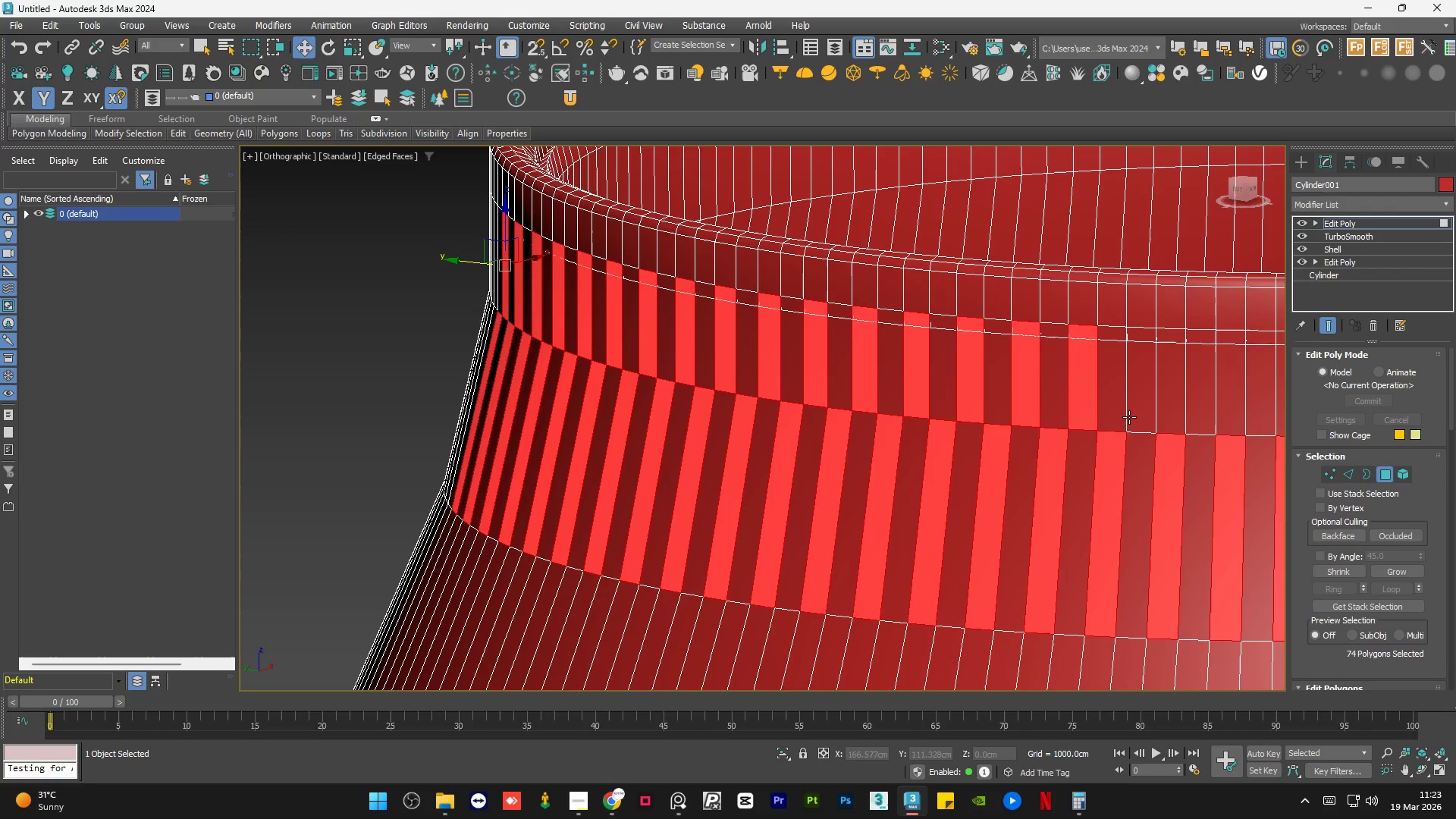 
triple_click([1141, 413])
 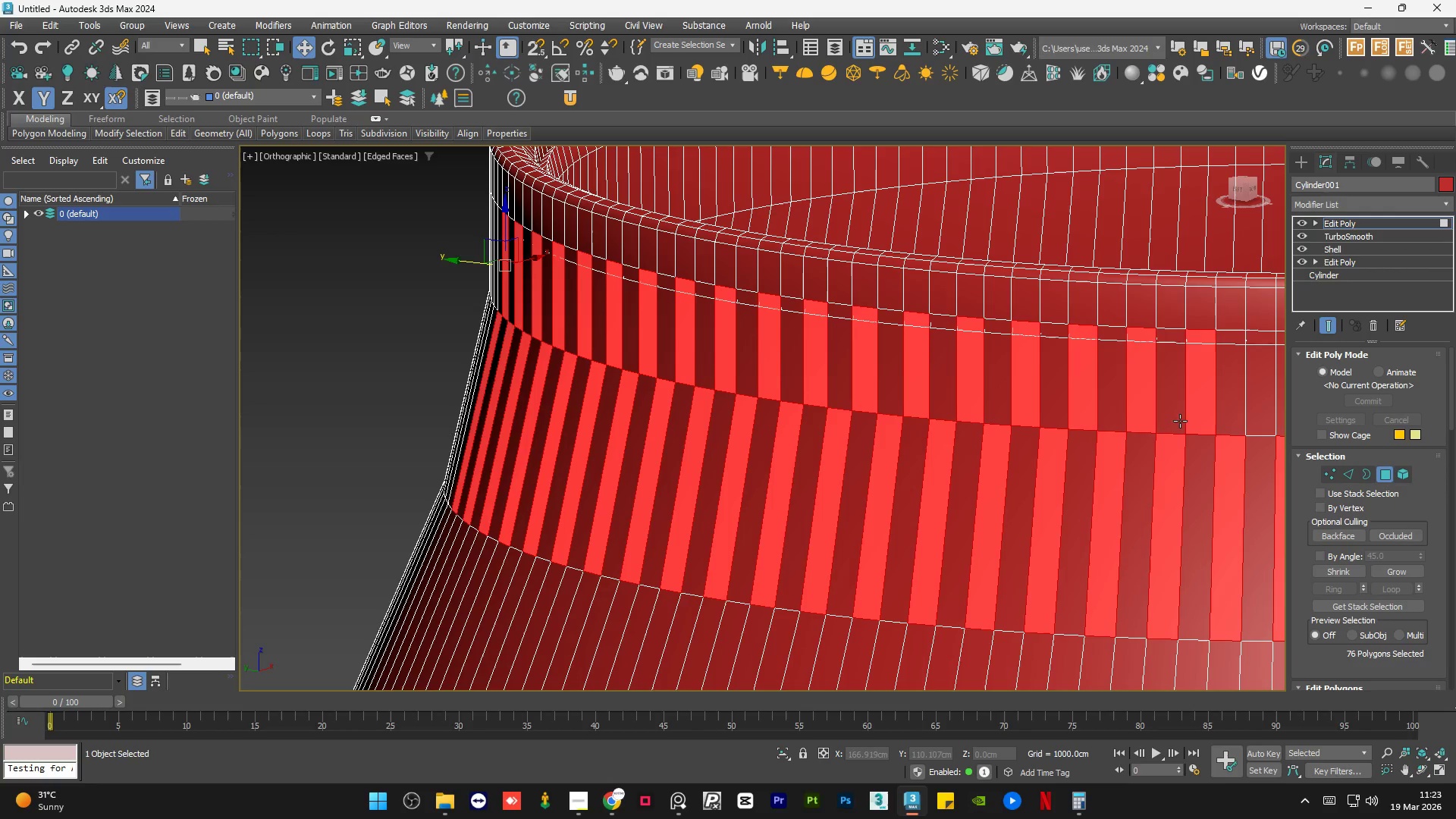 
hold_key(key=ControlLeft, duration=0.36)
left_click([863, 430])
 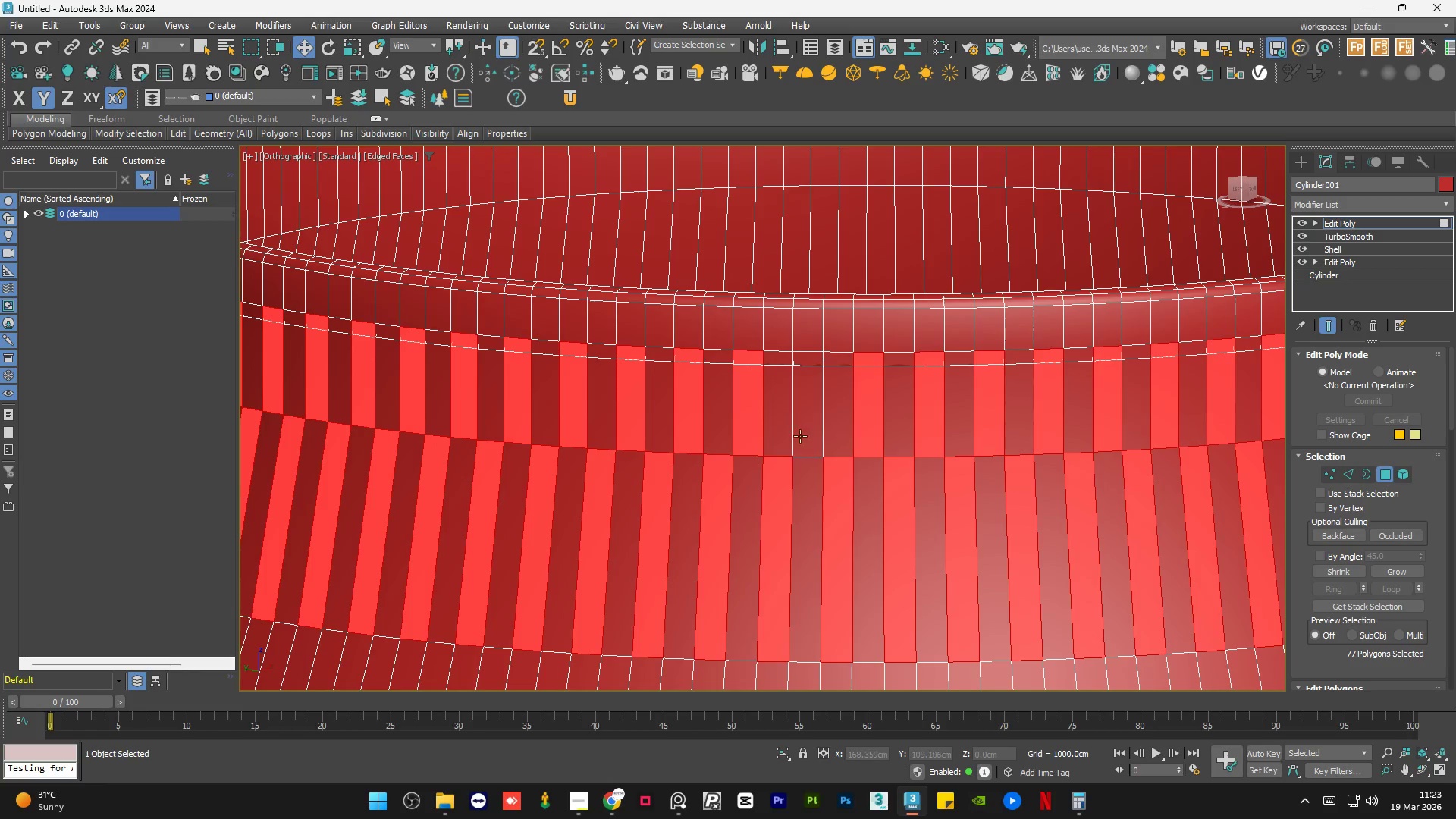 
scroll: coordinate [861, 432], scroll_direction: none, amount: 0.0
 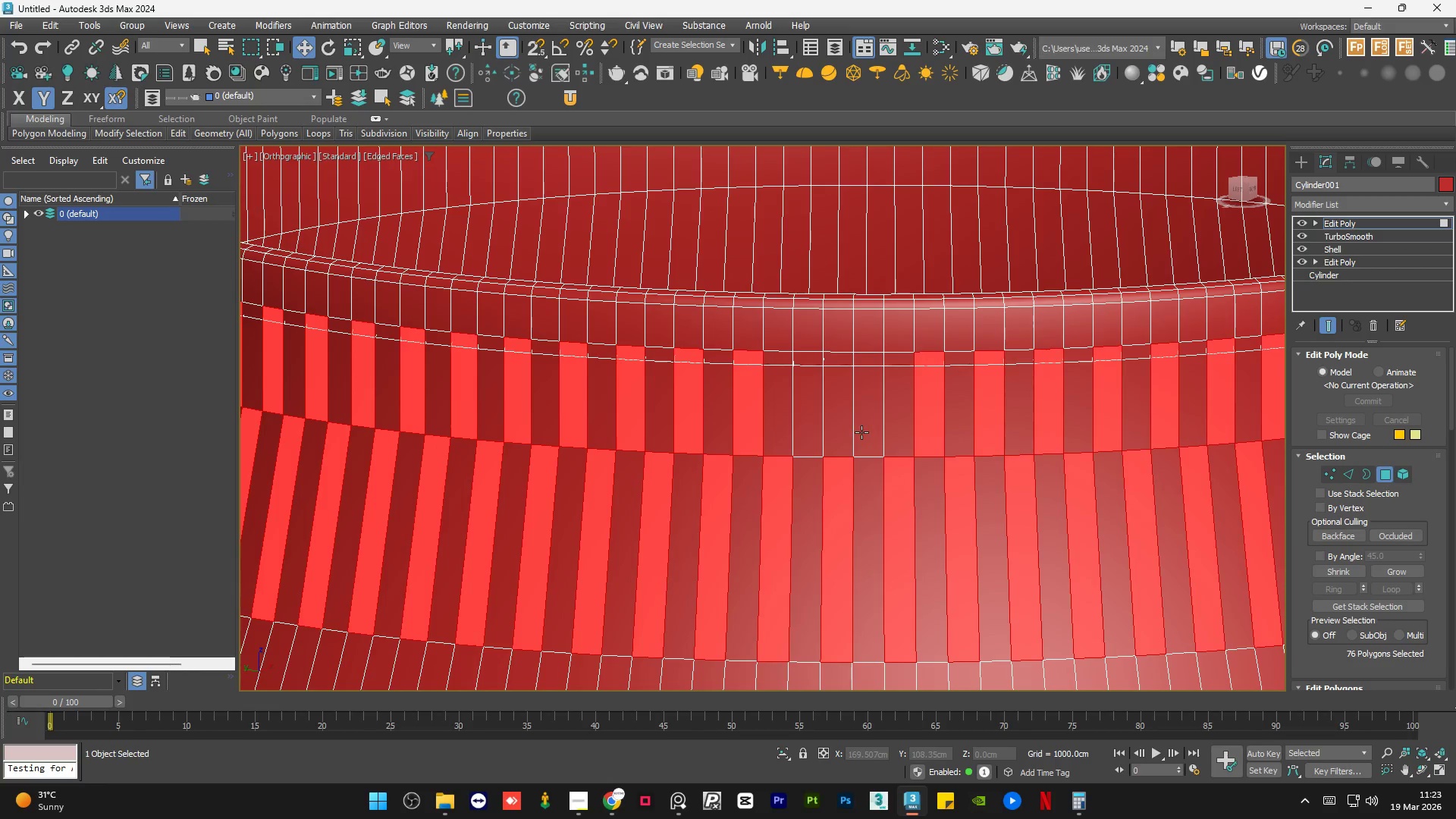 
hold_key(key=ControlLeft, duration=0.36)
 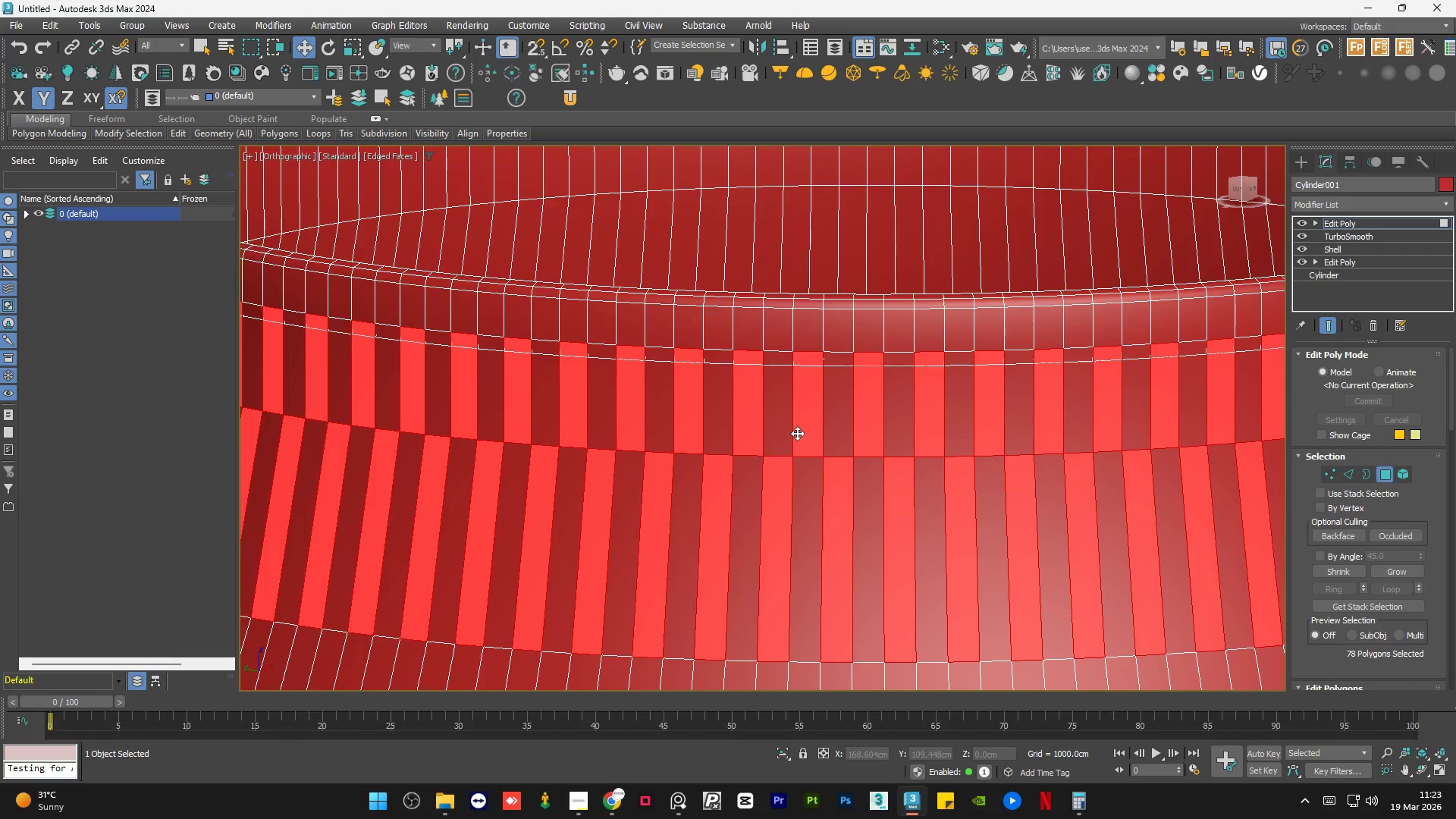 
hold_key(key=AltLeft, duration=1.34)
 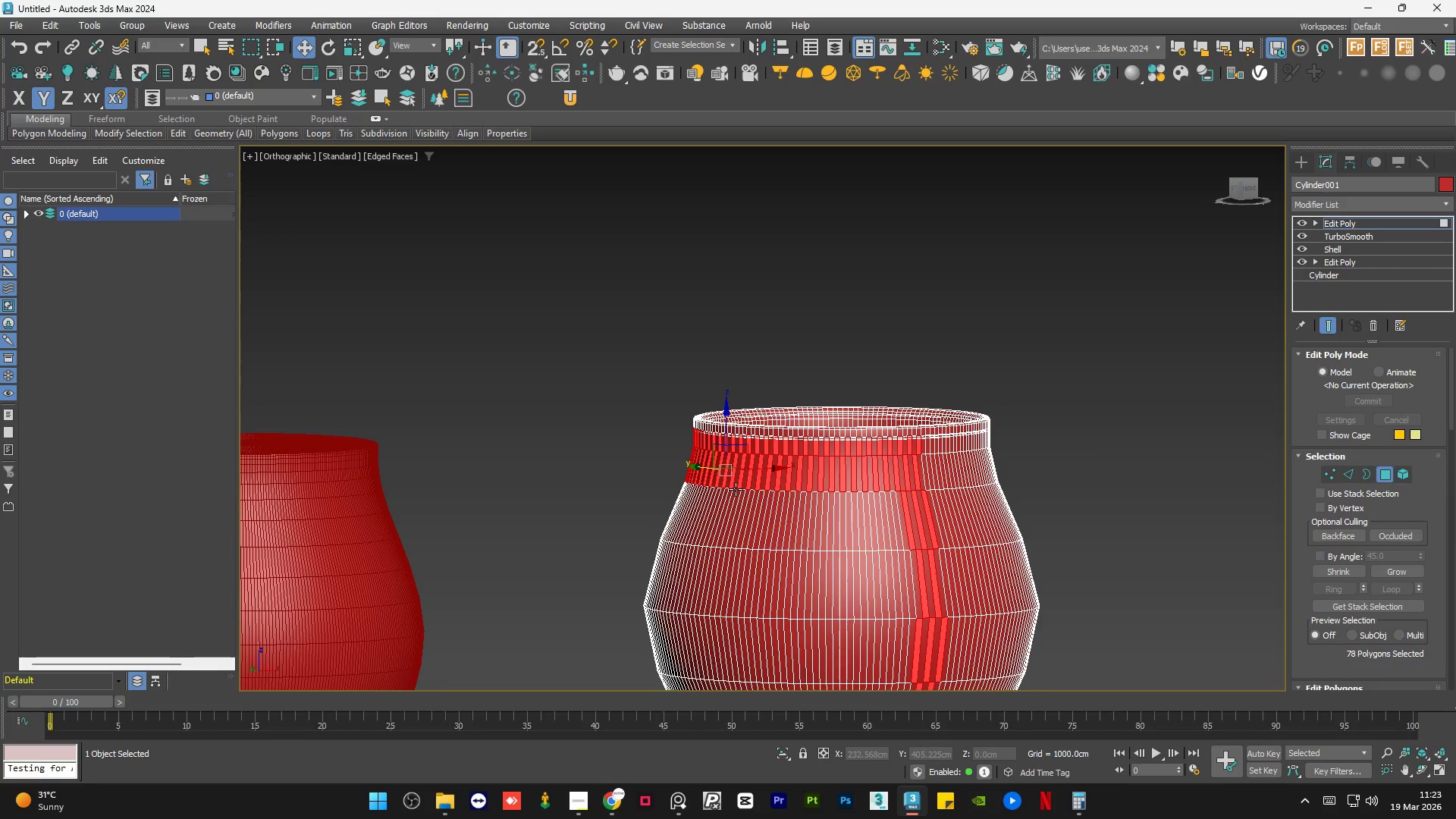 
scroll: coordinate [752, 499], scroll_direction: down, amount: 5.0
 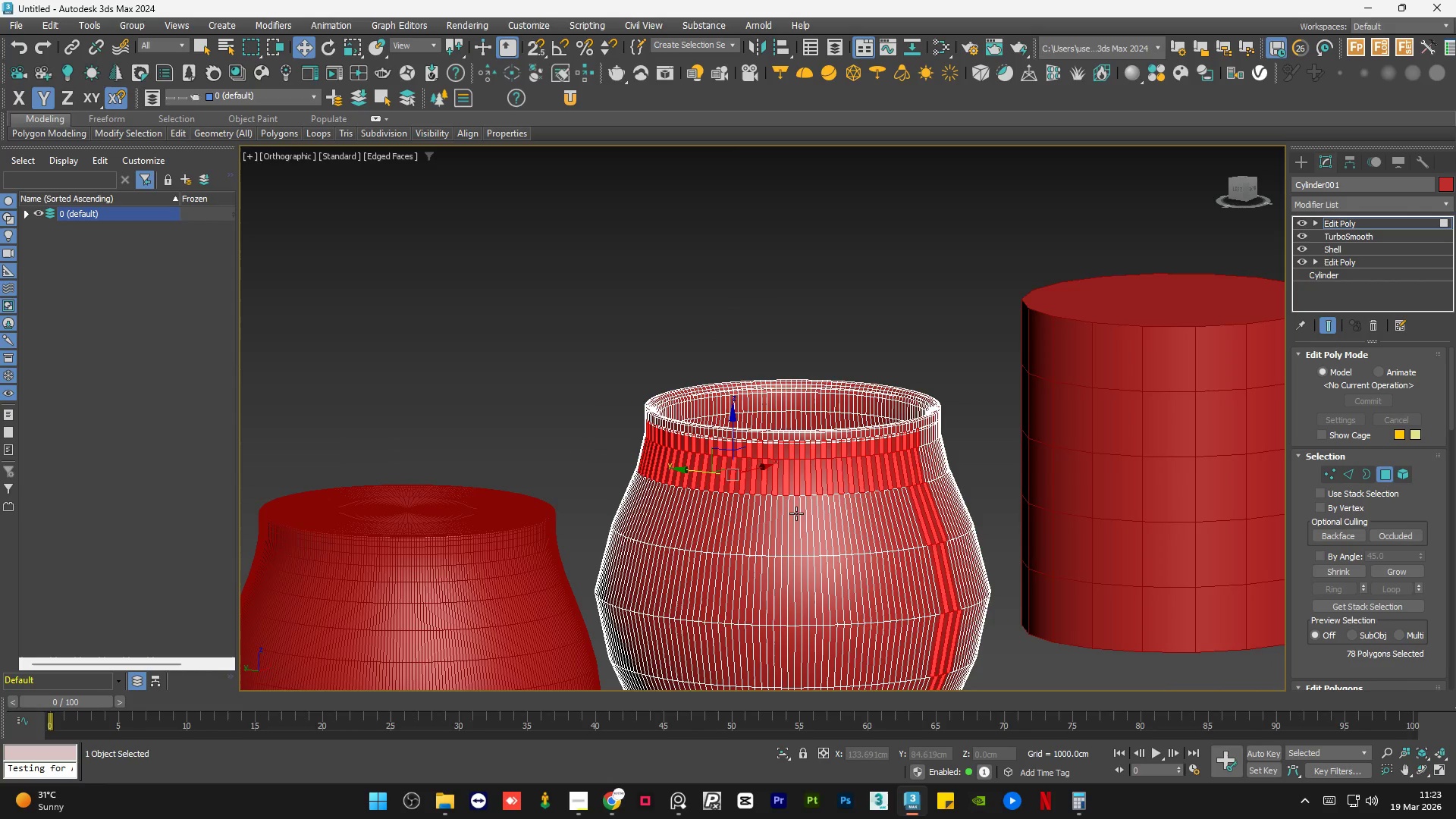 
wait(7.44)
 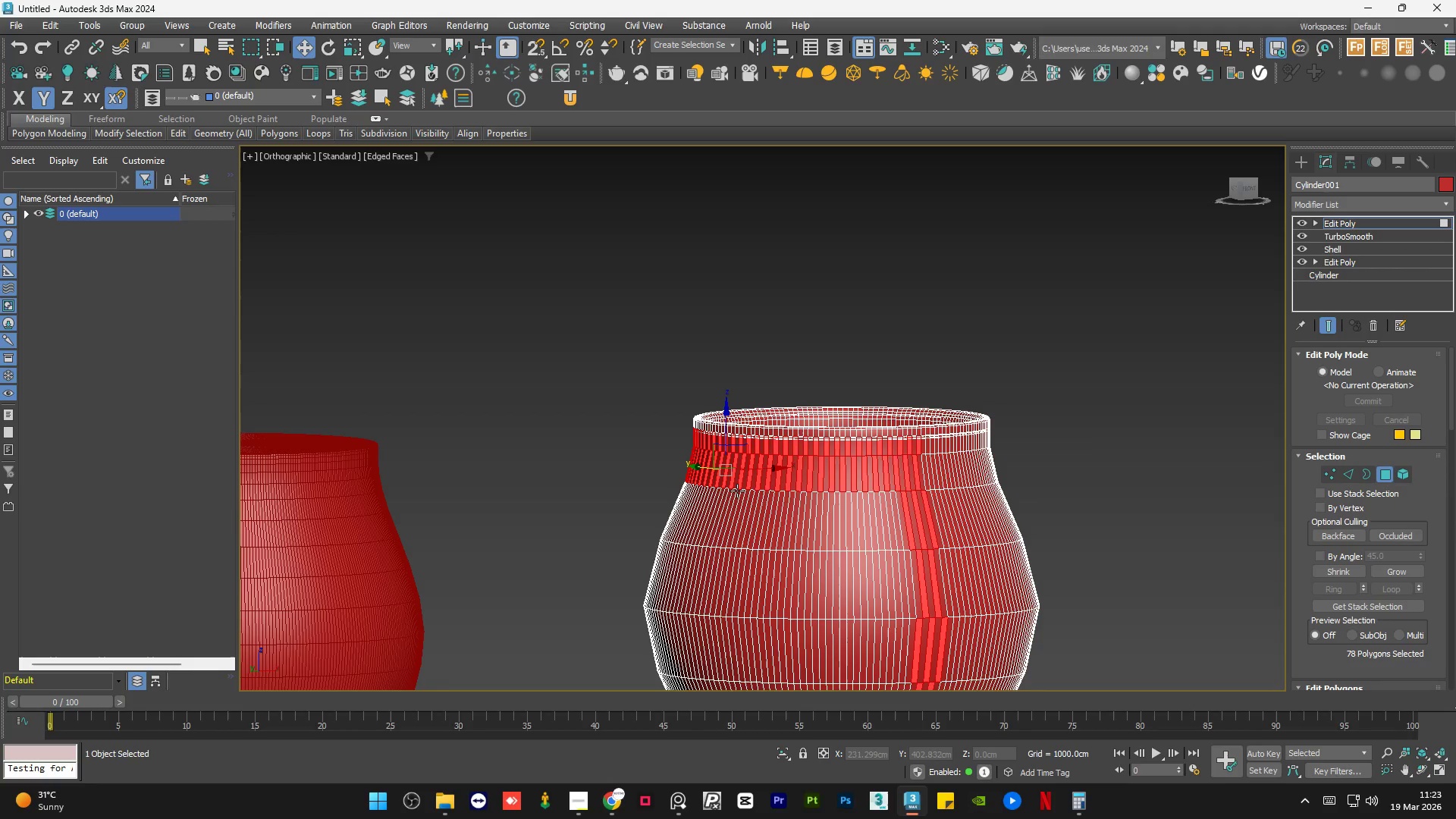 
scroll: coordinate [861, 548], scroll_direction: up, amount: 3.0
 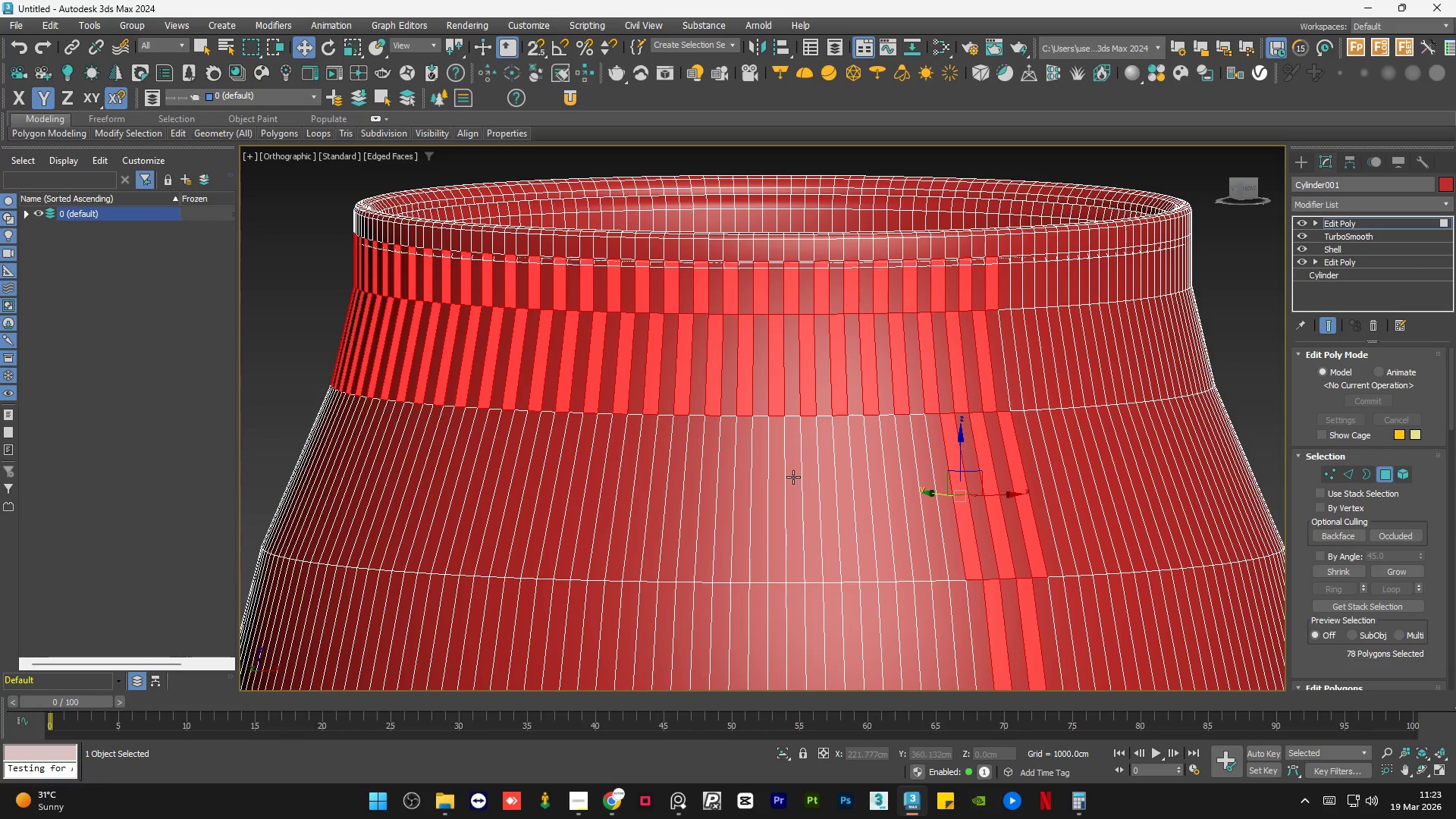 
scroll: coordinate [741, 420], scroll_direction: down, amount: 3.0
 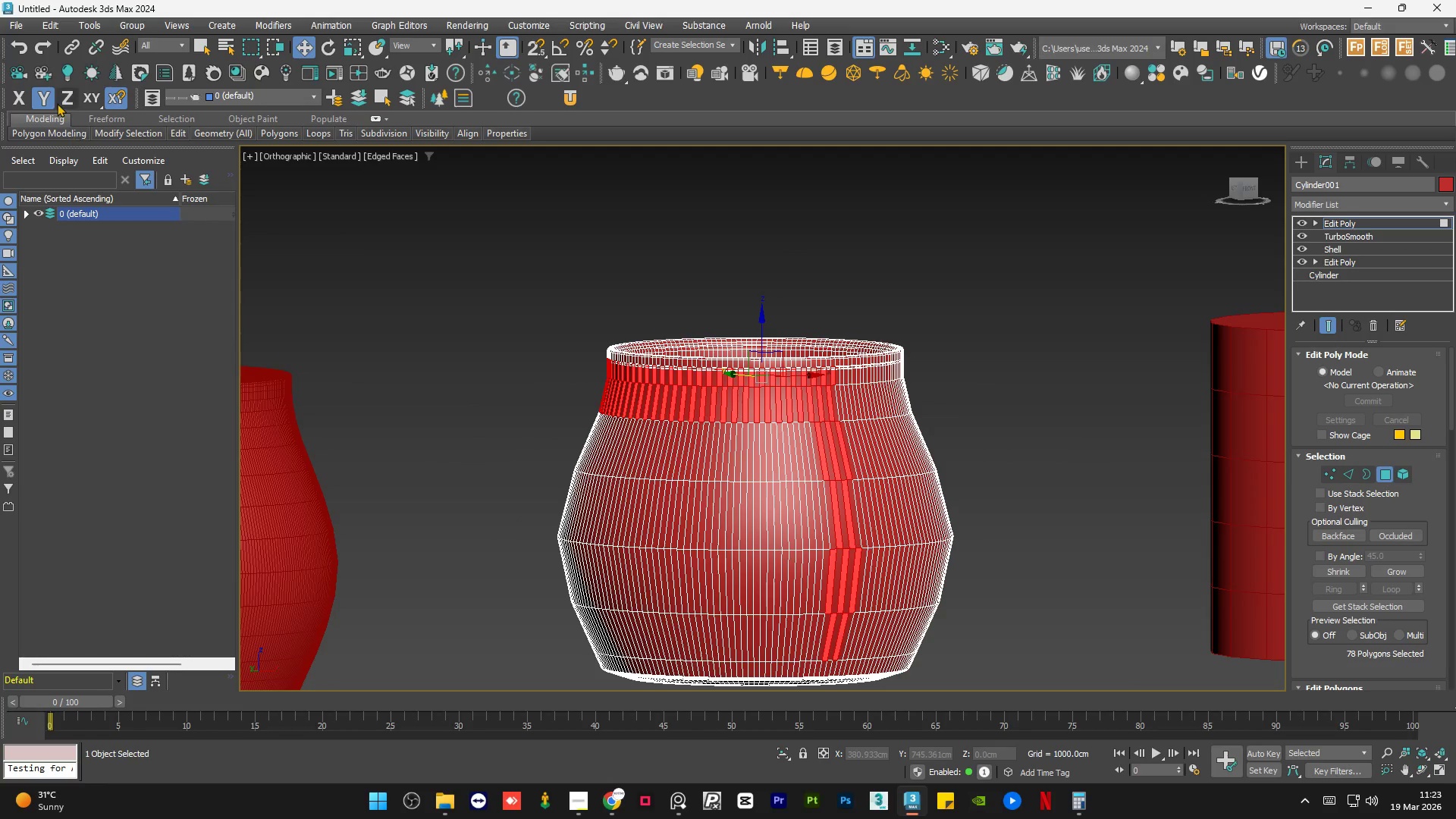 
left_click([108, 131])
 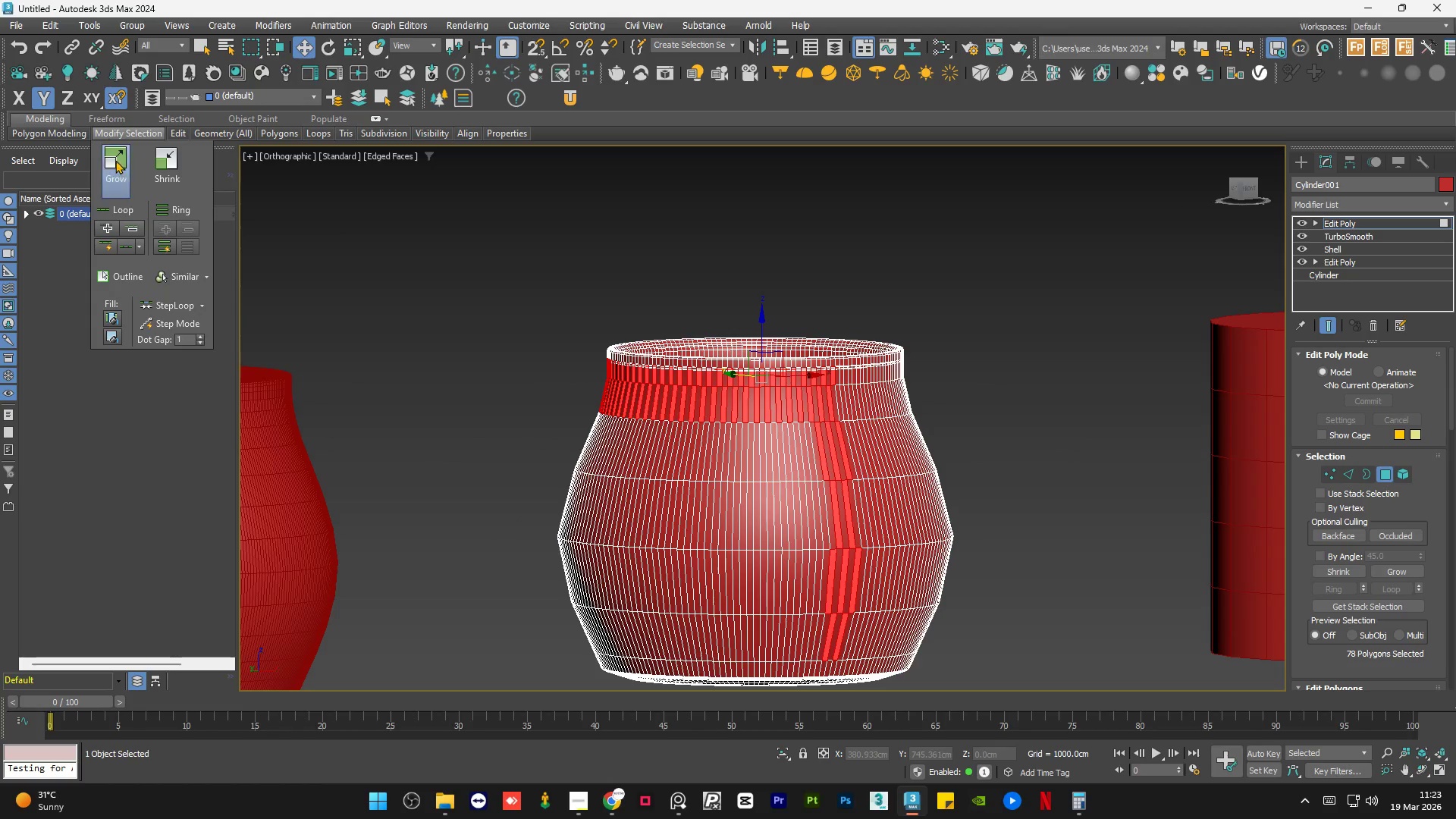 
mouse_move([121, 177])
 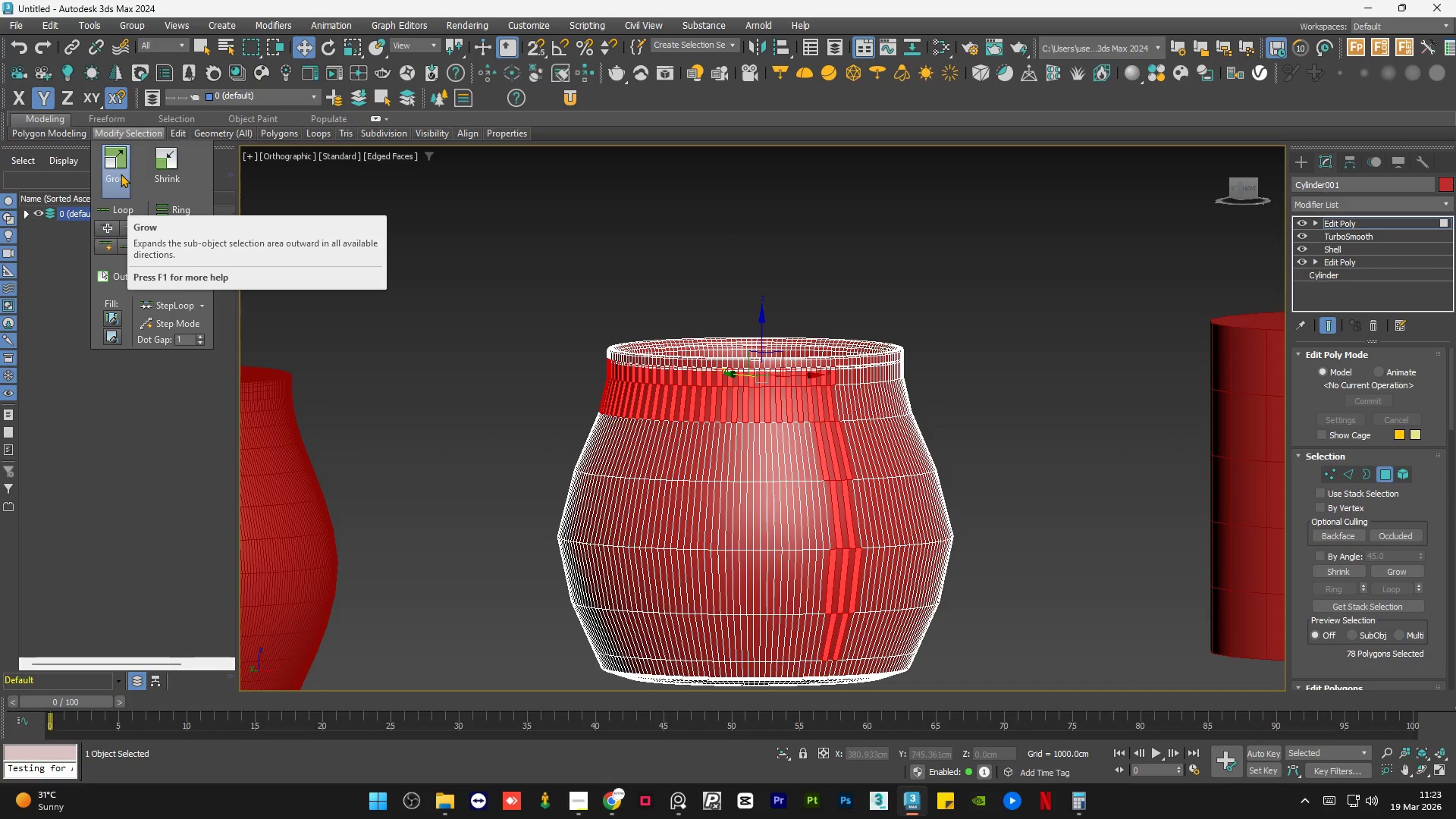 
left_click([121, 174])
 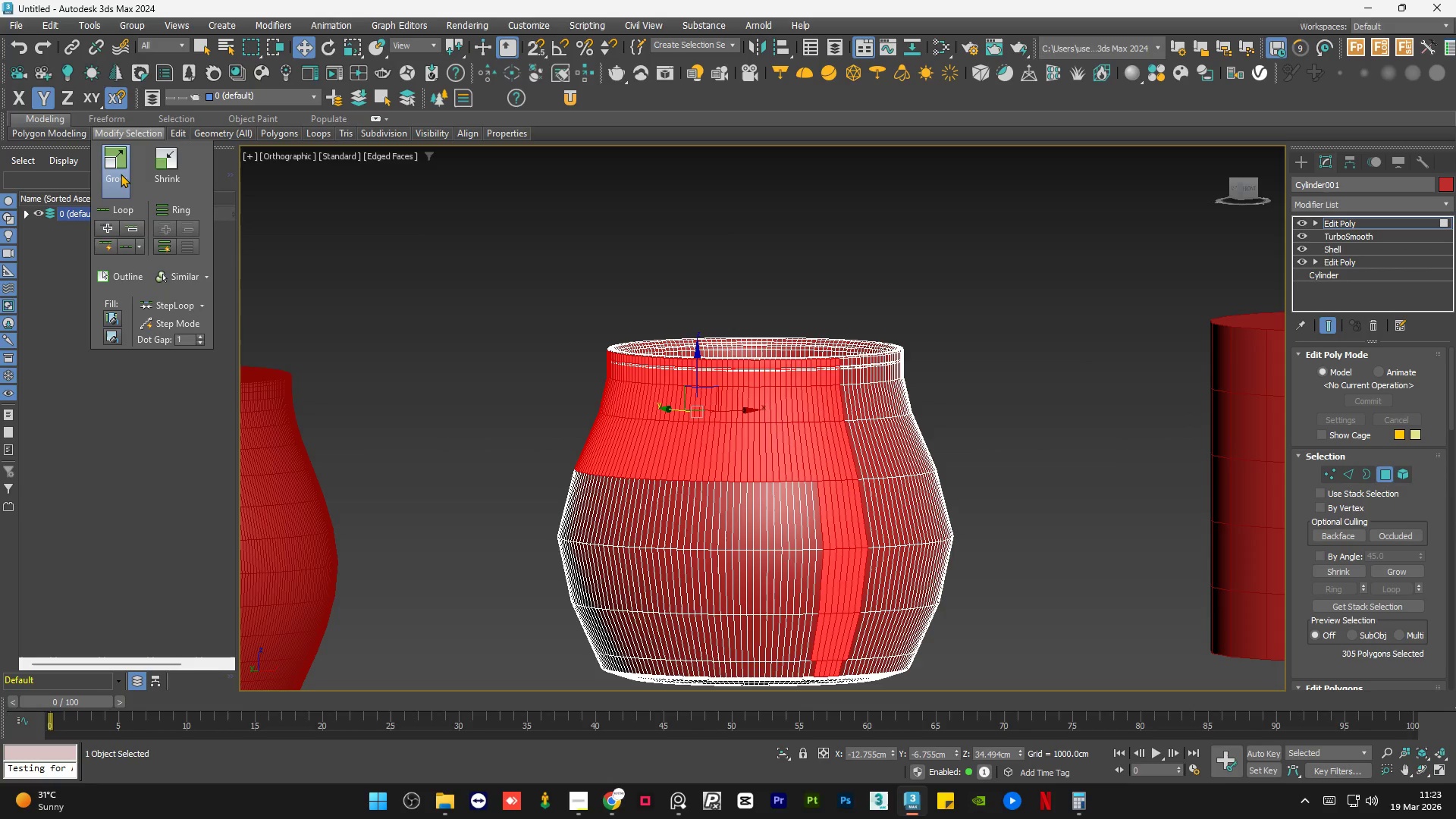 
key(Control+Z)
 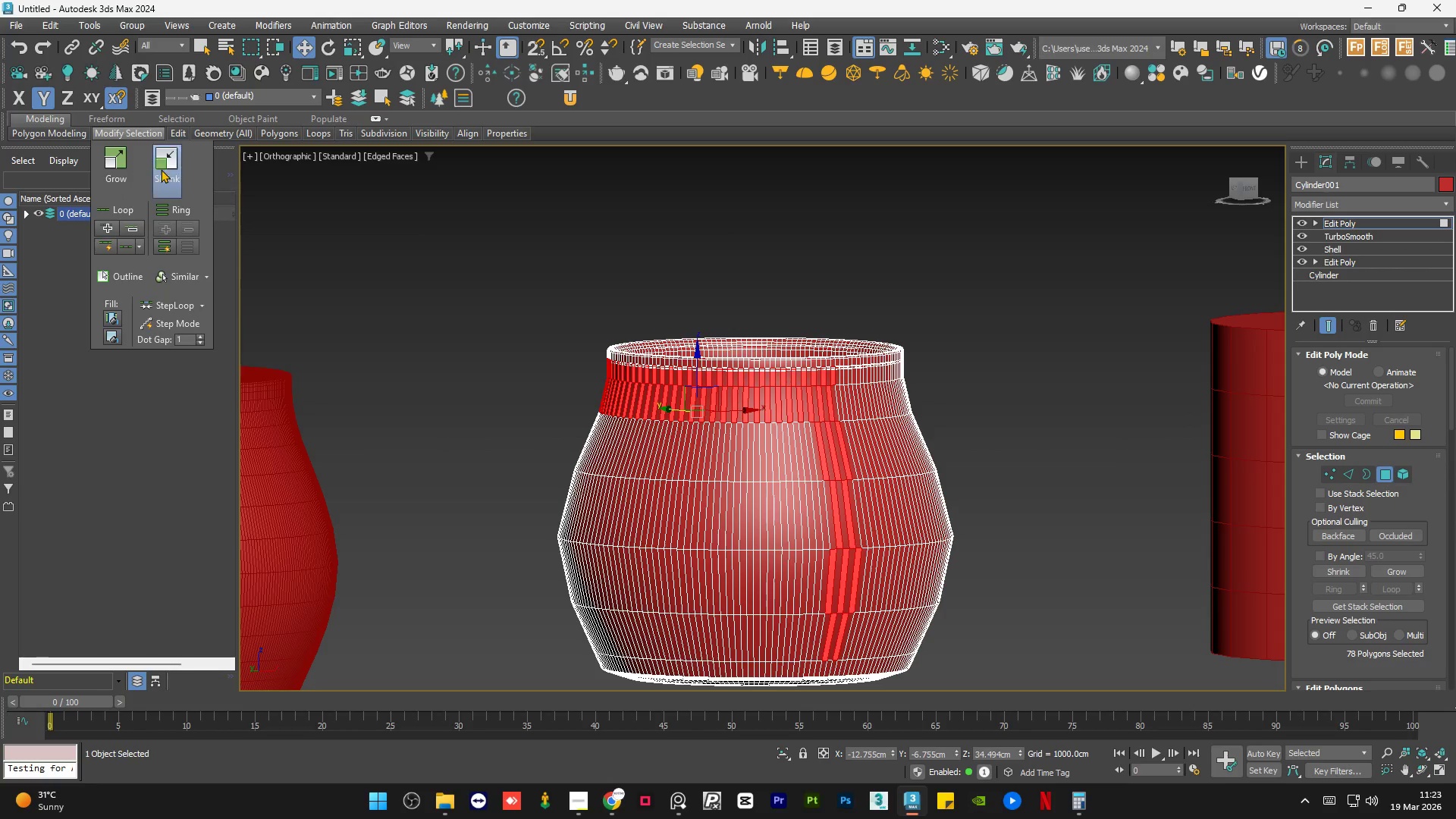 
left_click([168, 165])
 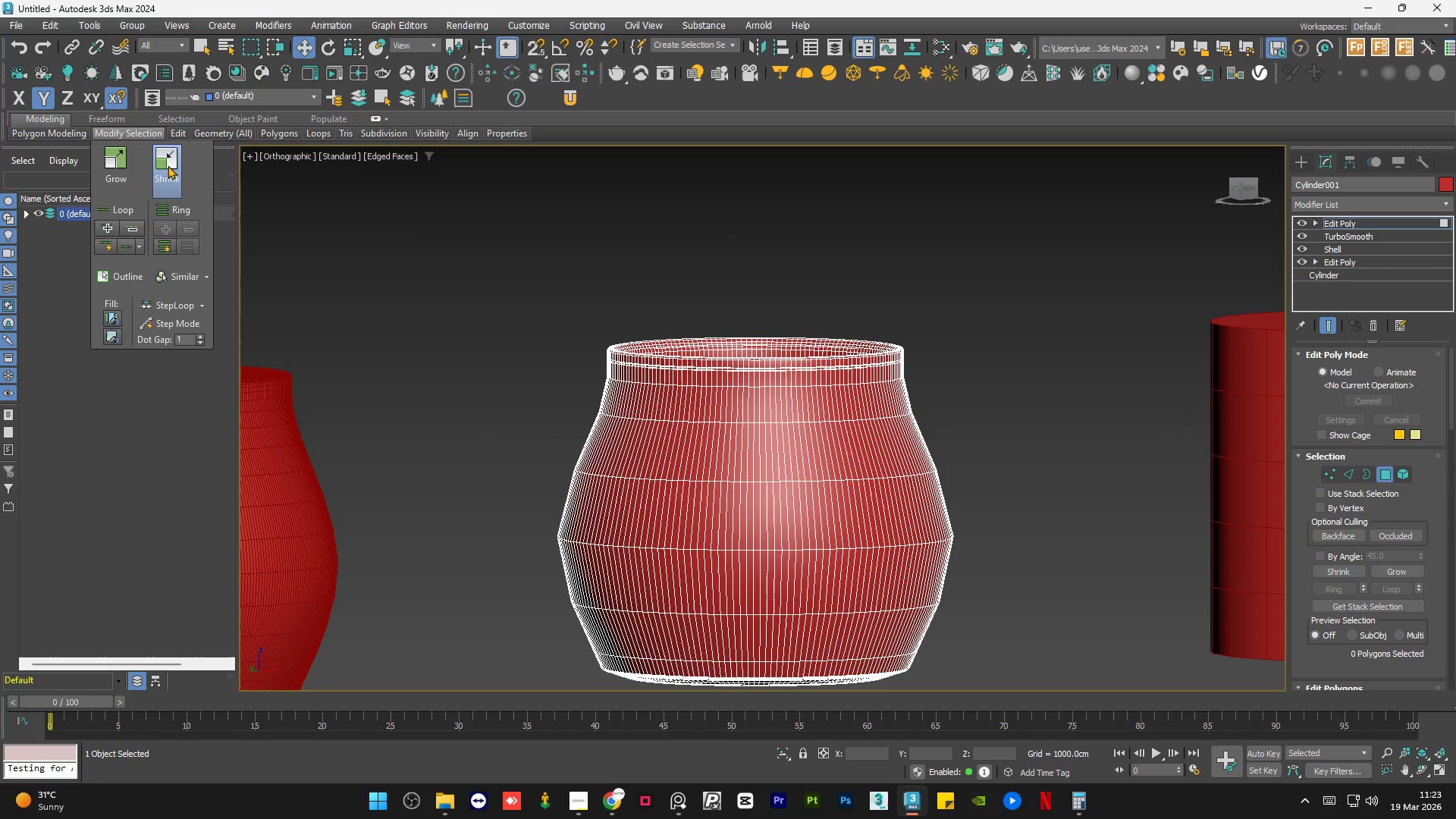 
key(Control+Z)
 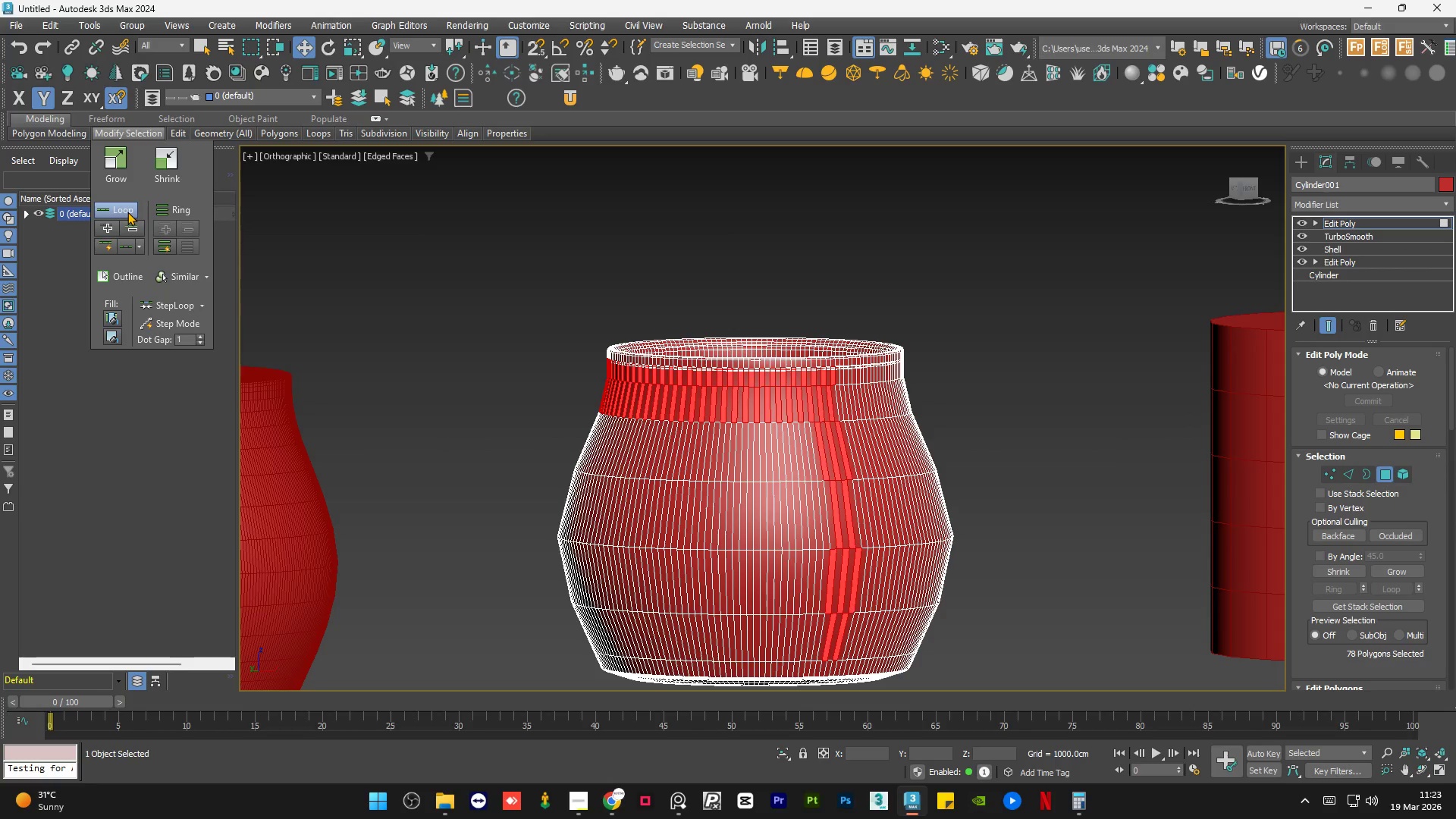 
left_click([127, 211])
 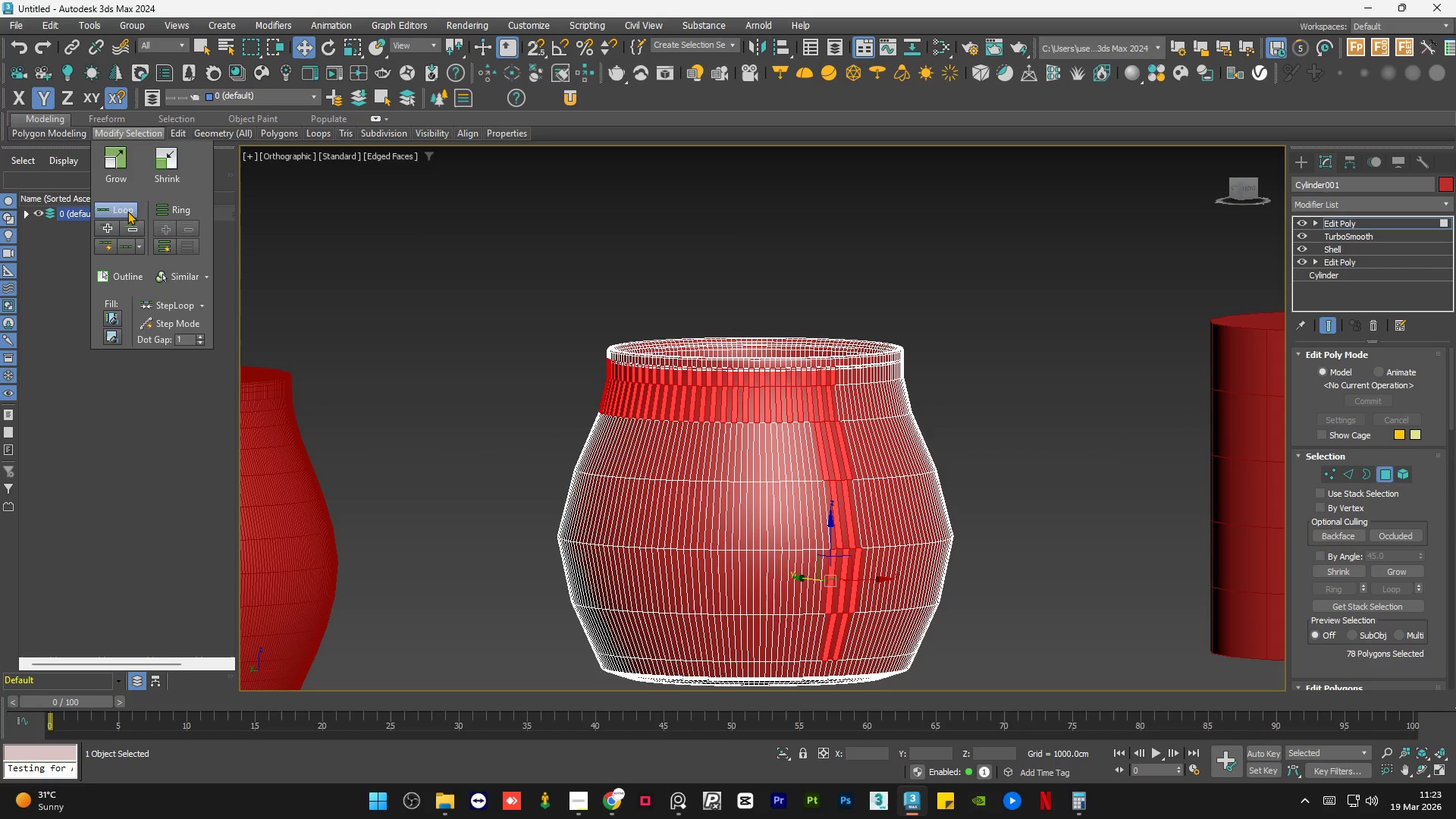 
key(Control+Z)
 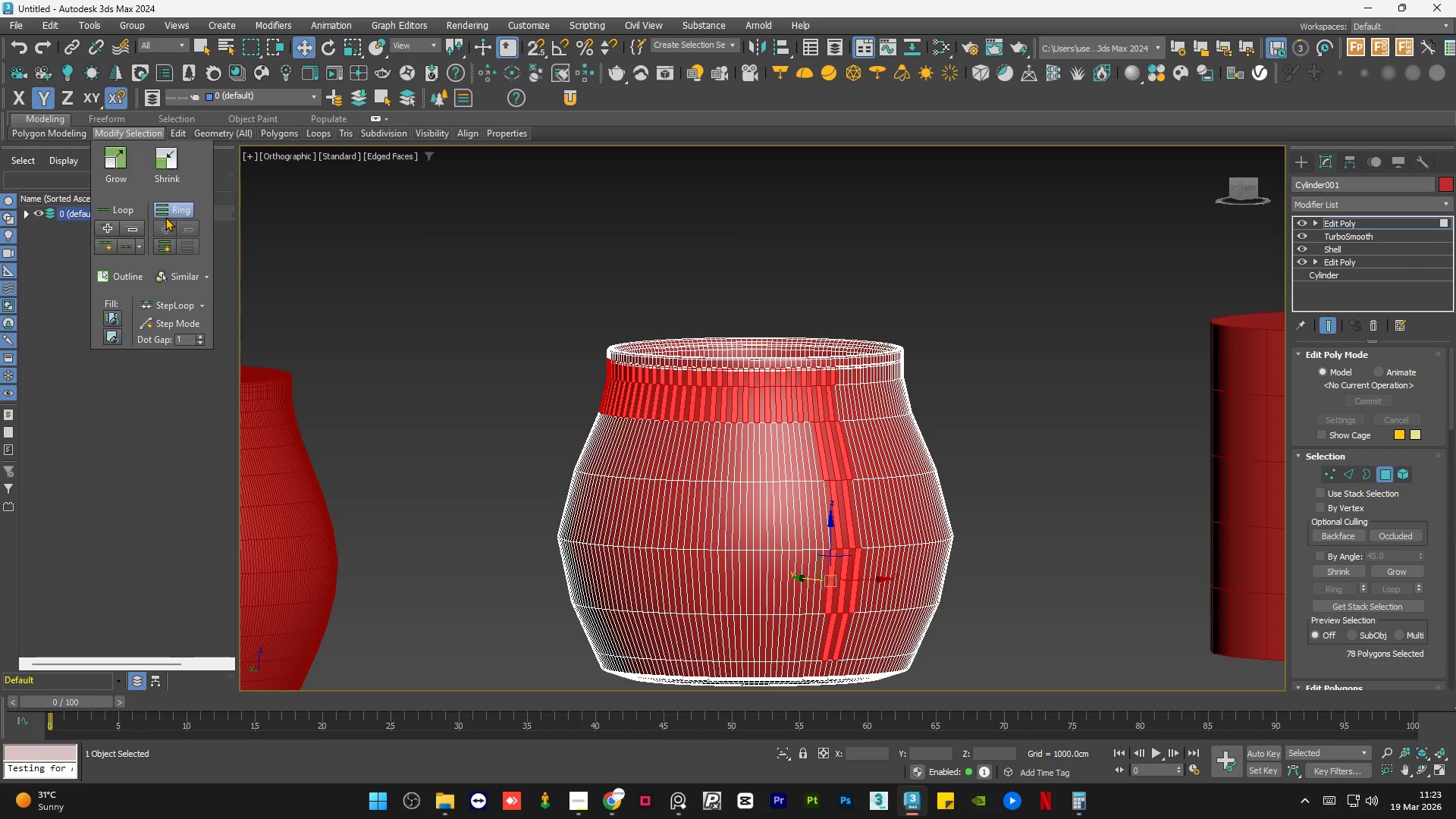 
left_click([165, 208])
 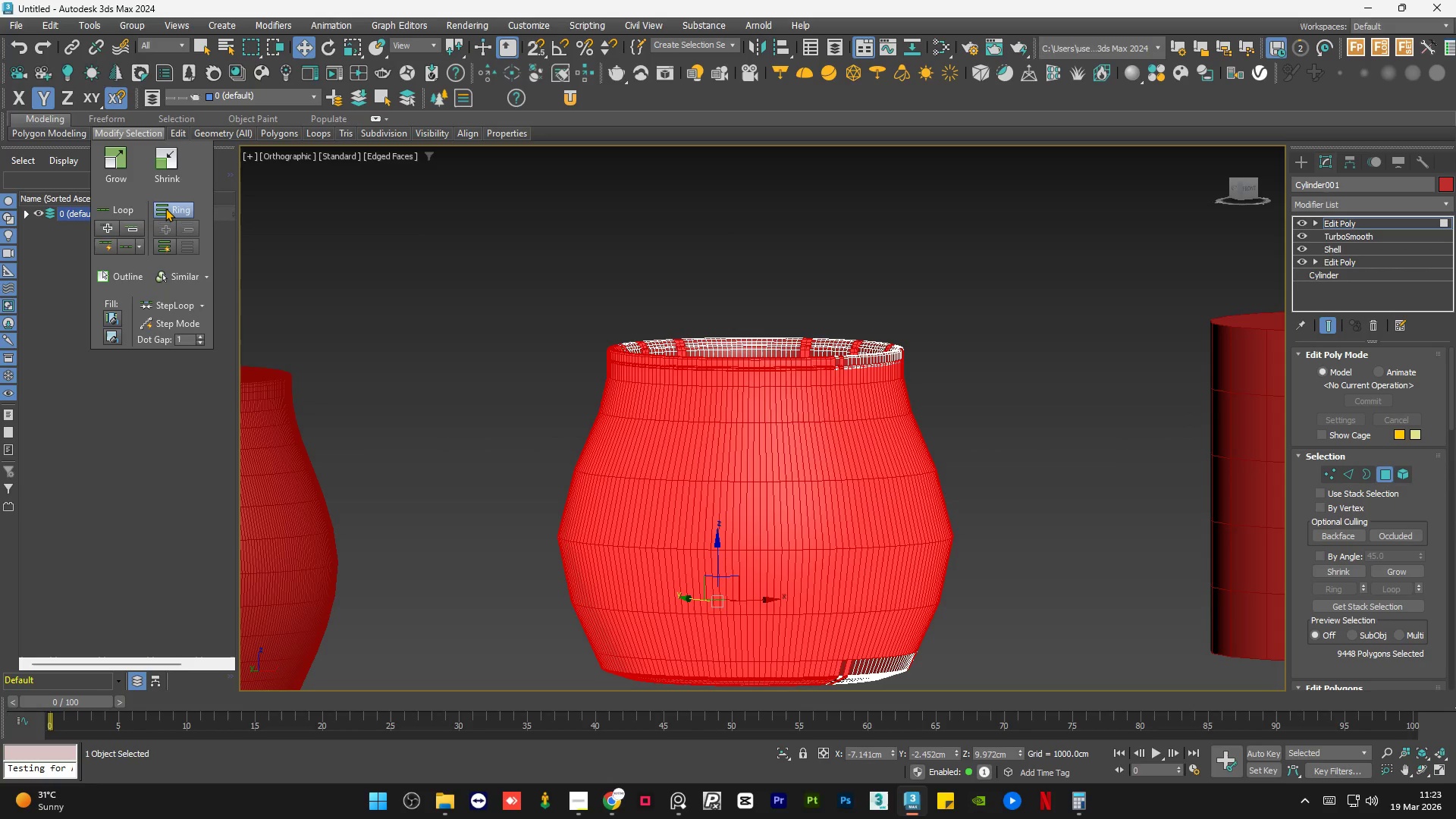 
key(Control+Z)
 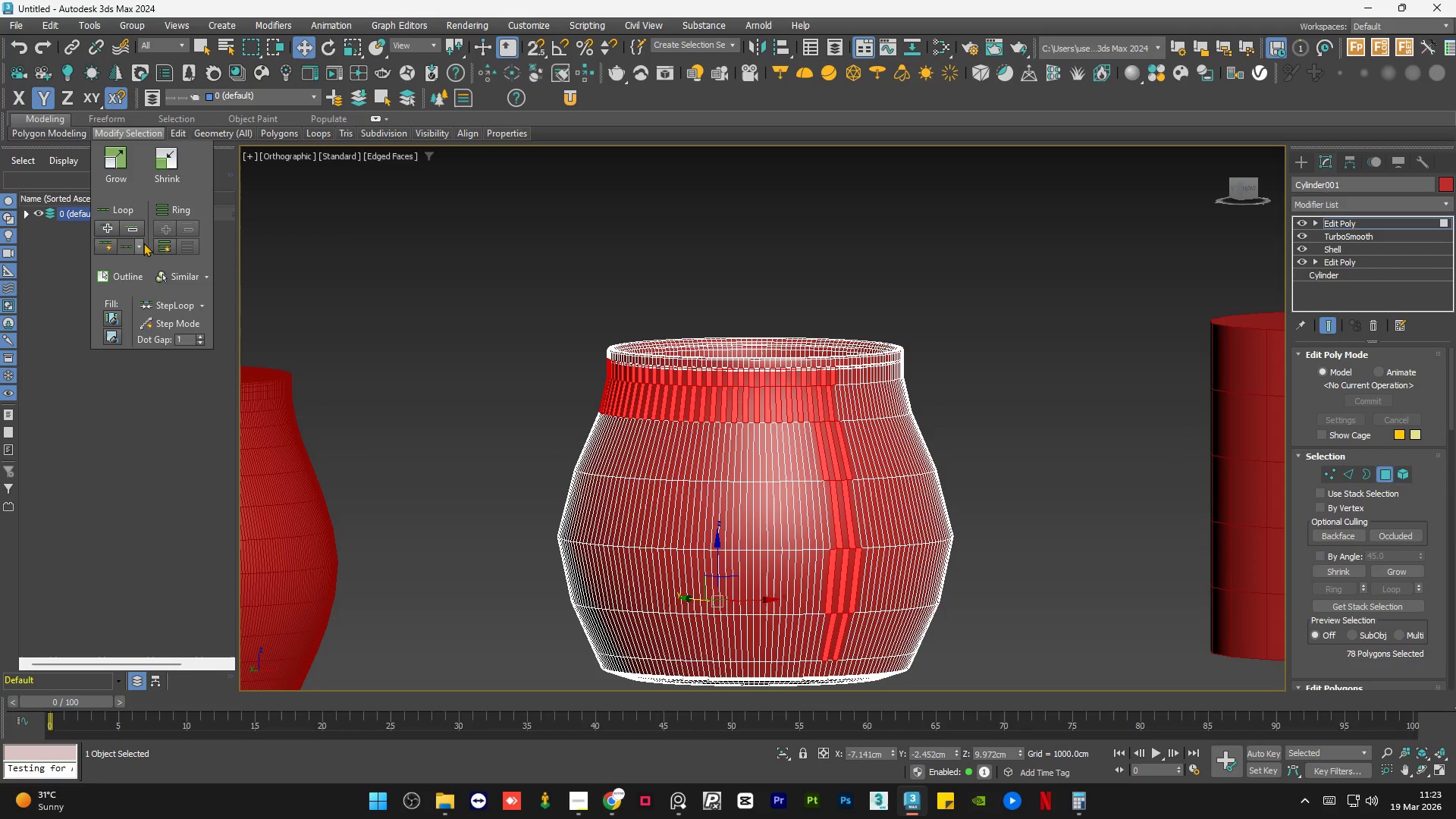 
mouse_move([135, 228])
 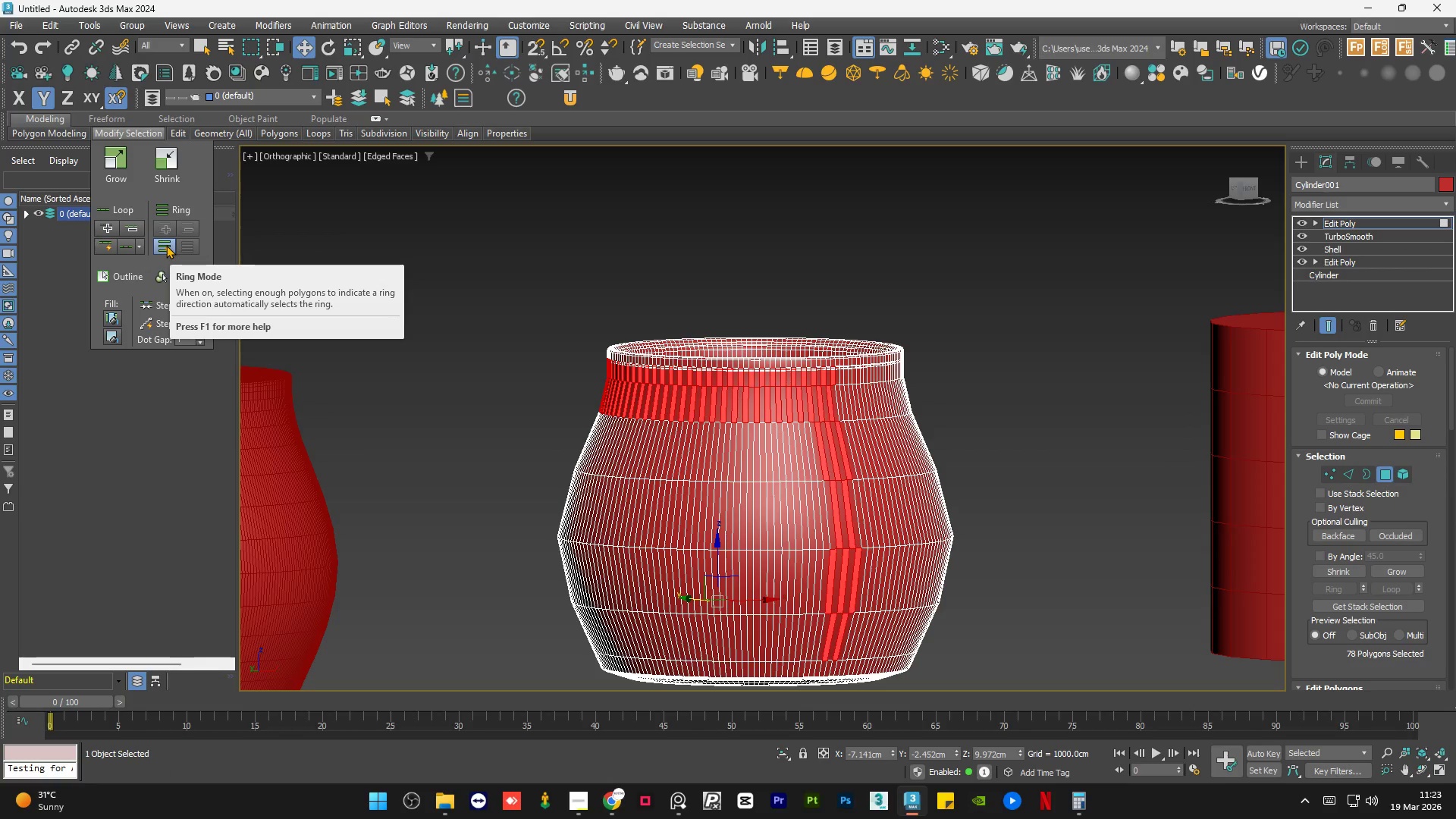 
left_click([166, 245])
 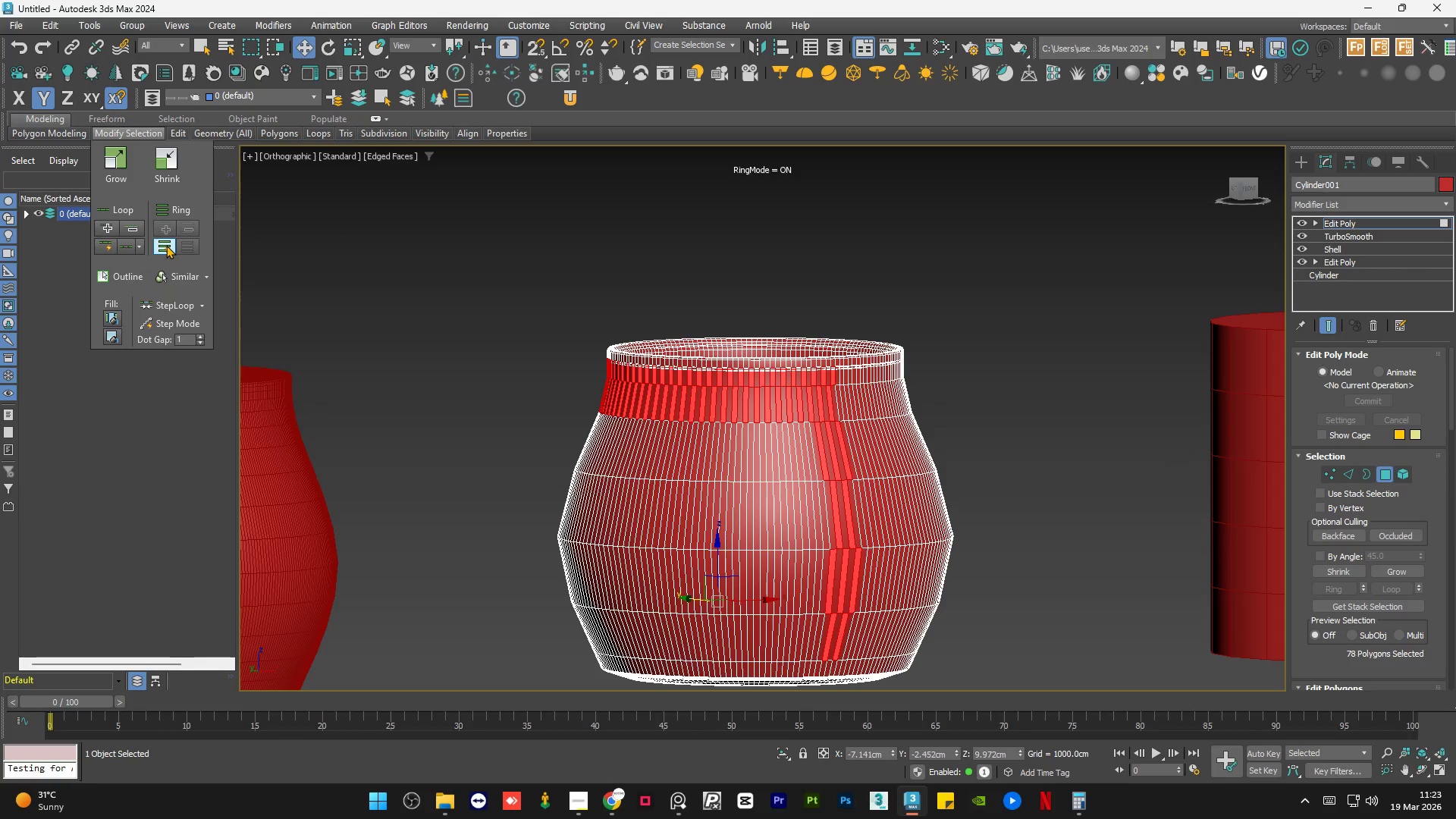 
left_click([166, 245])
 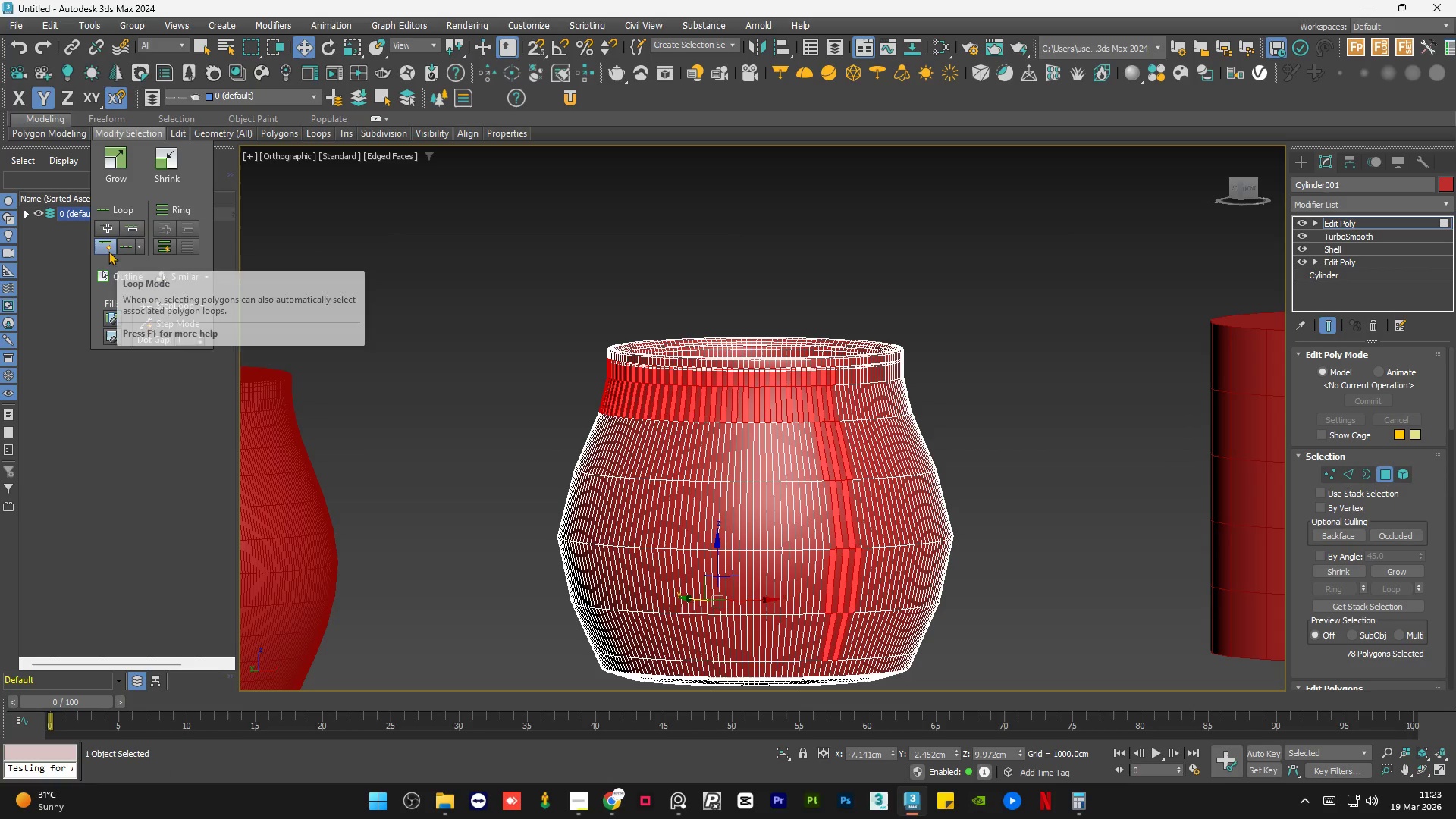 
left_click([171, 278])
 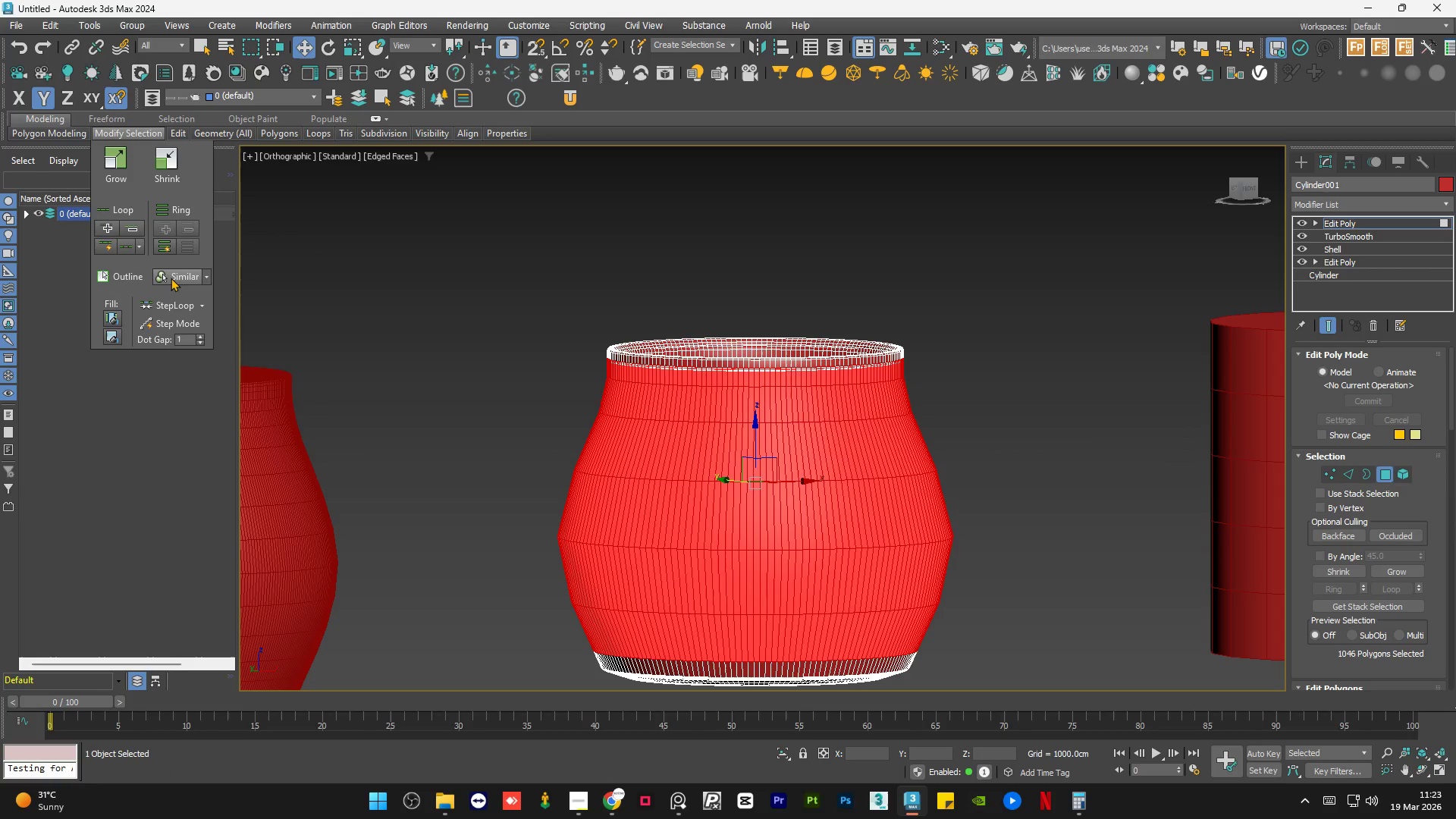 
hold_key(key=ControlLeft, duration=0.48)
 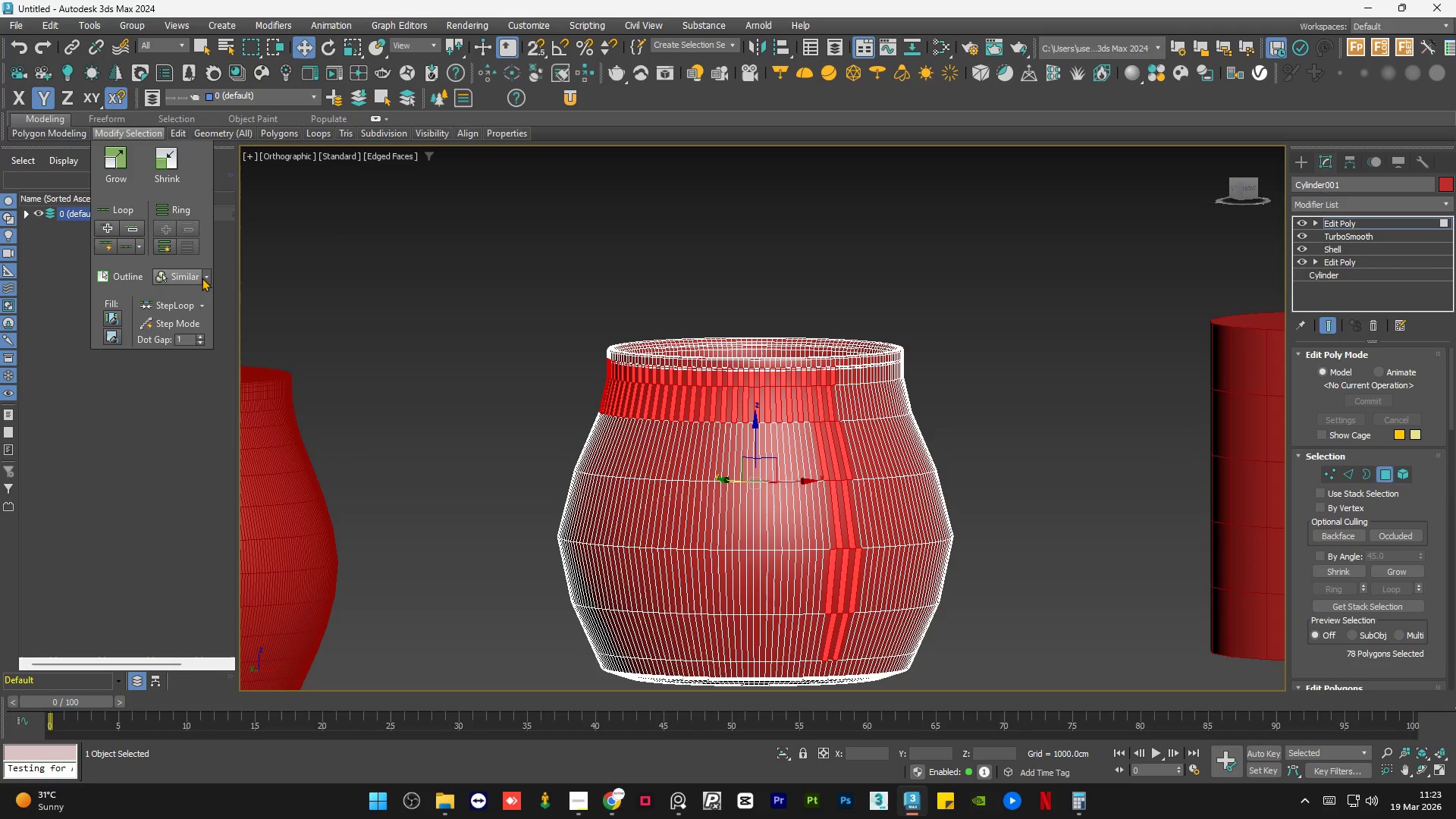 
hold_key(key=Z, duration=0.31)
 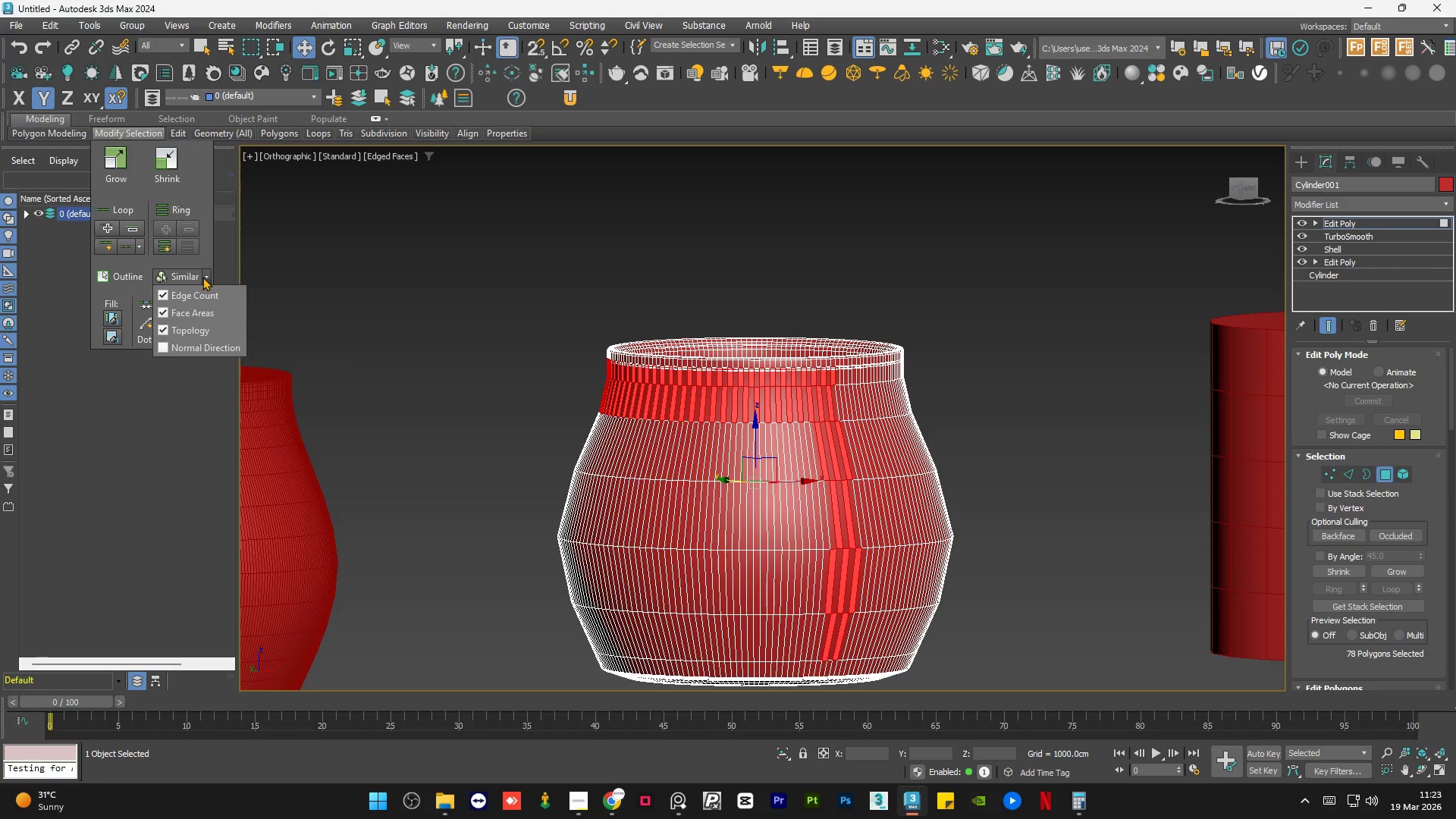 
left_click([202, 277])
 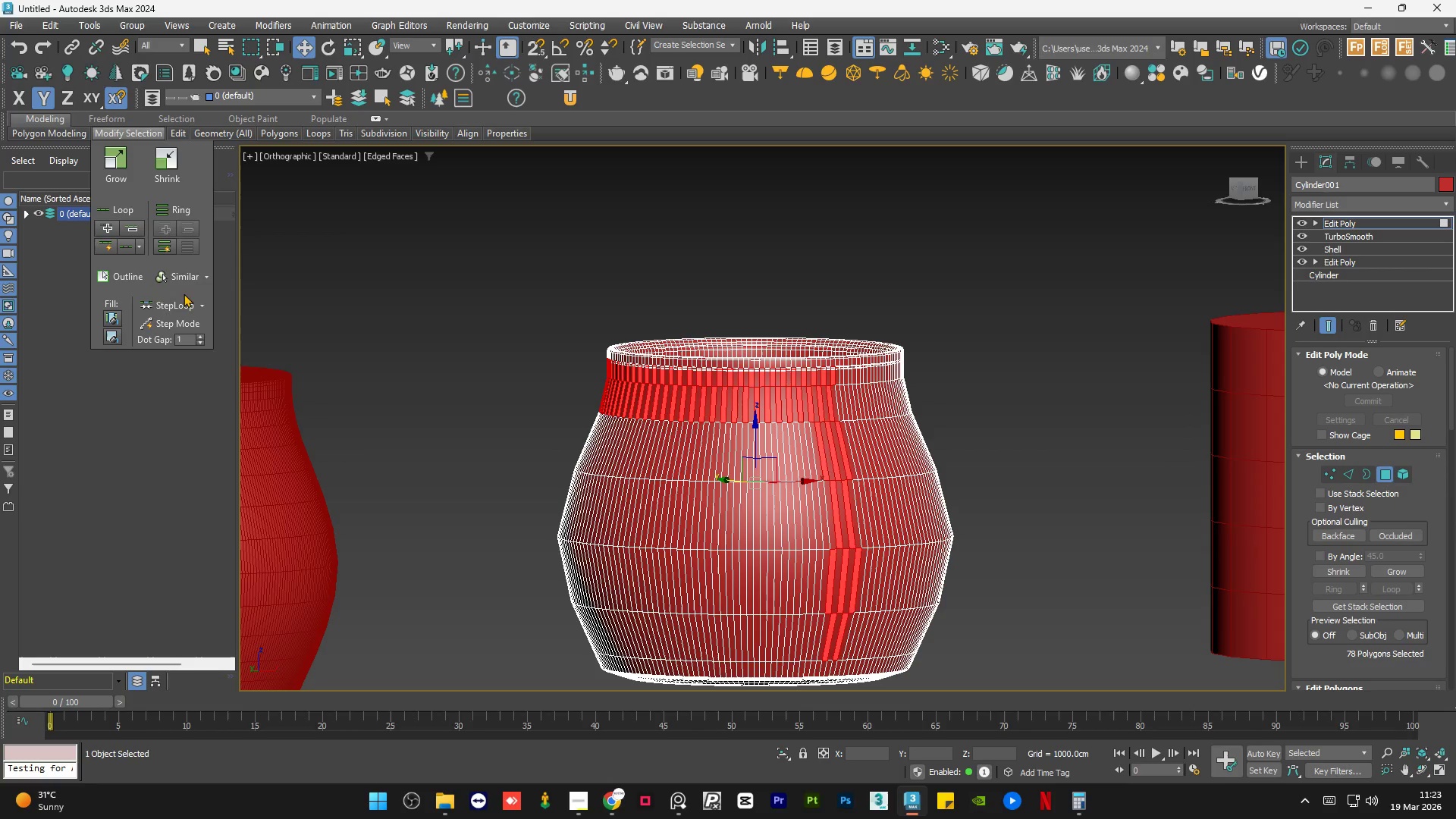 
mouse_move([204, 296])
 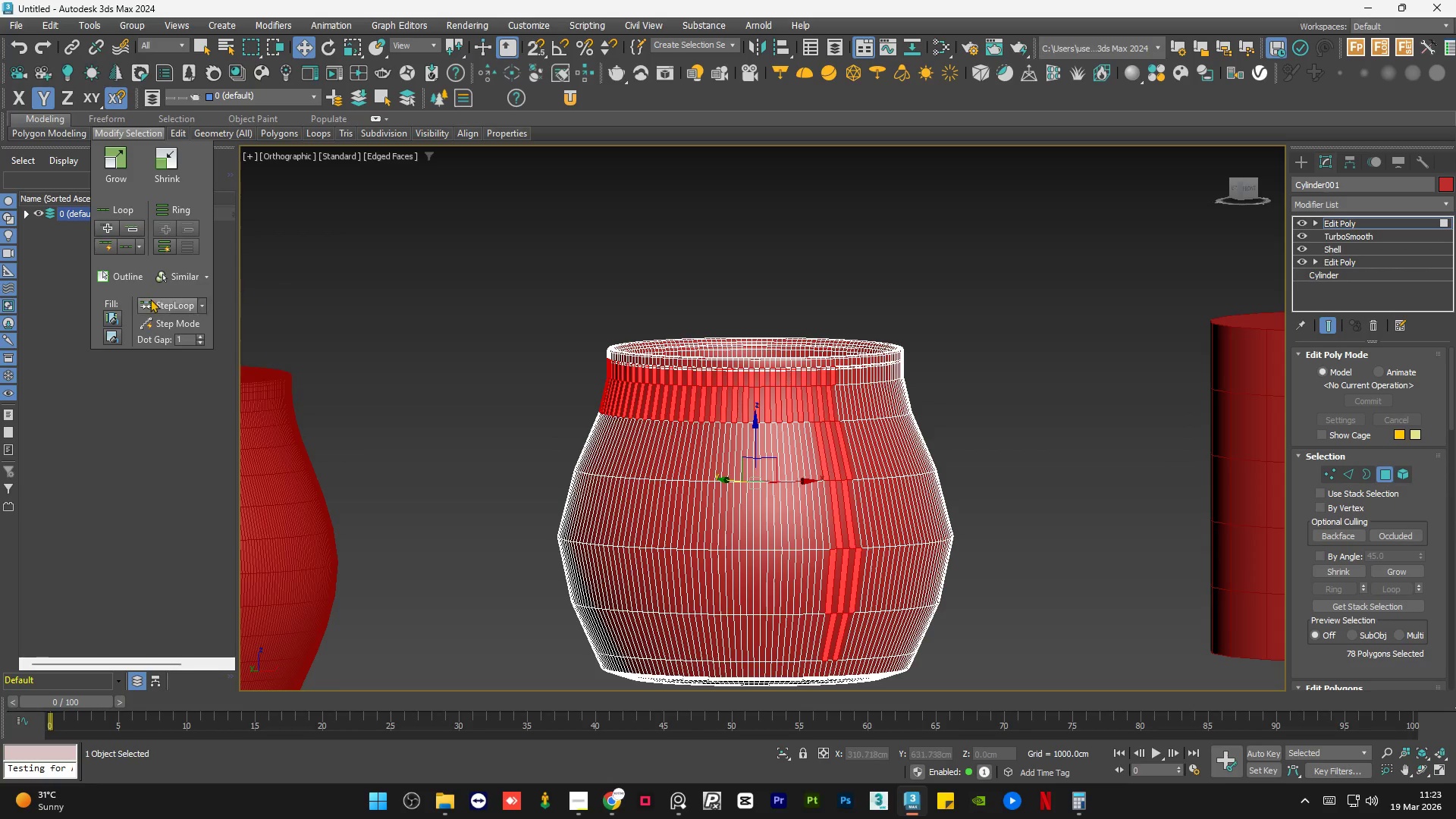 
mouse_move([127, 321])
 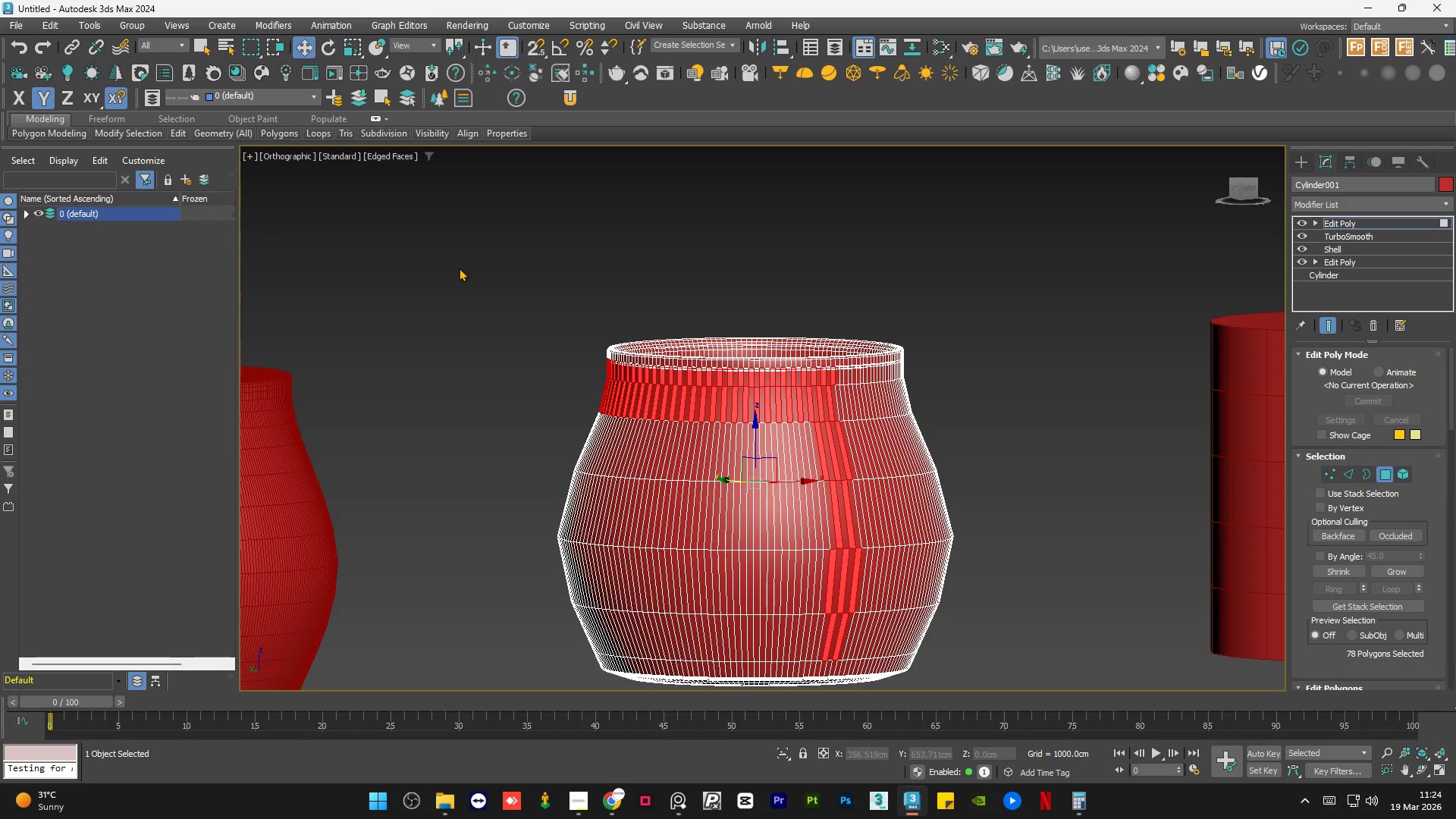 
wait(15.91)
 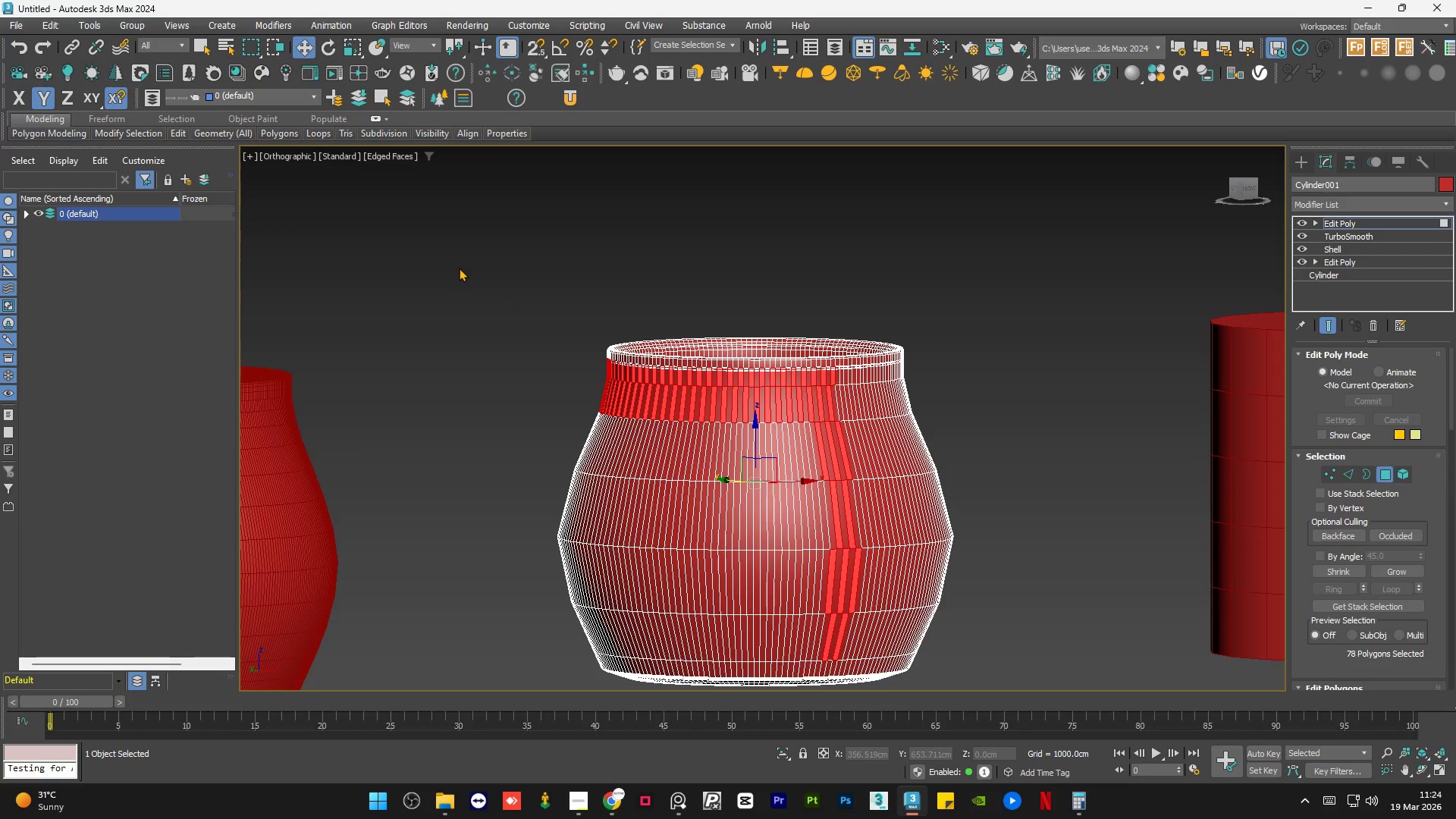 
scroll: coordinate [845, 391], scroll_direction: up, amount: 6.0
 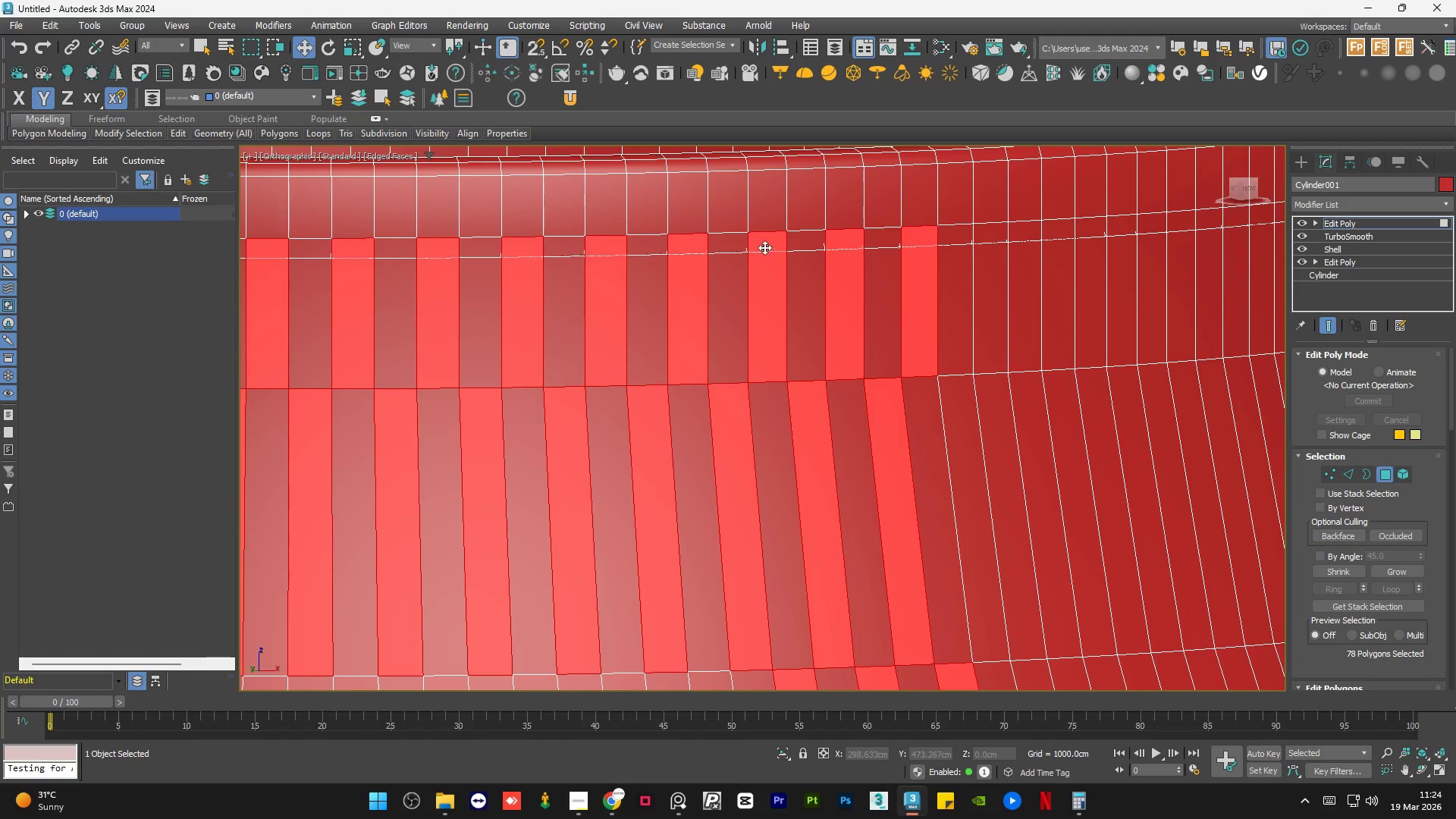 
scroll: coordinate [763, 253], scroll_direction: down, amount: 5.0
 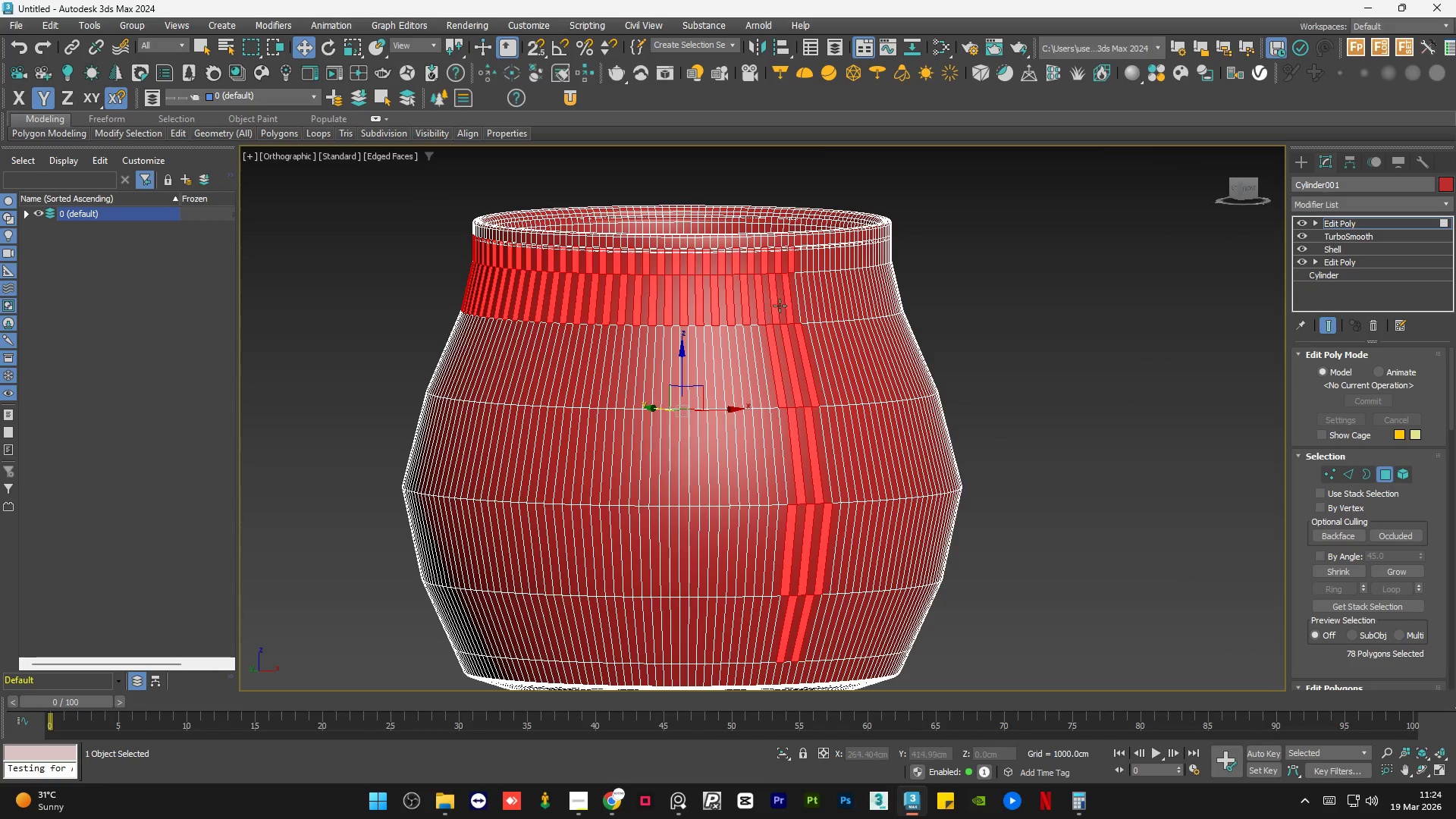 
hold_key(key=AltLeft, duration=0.78)
 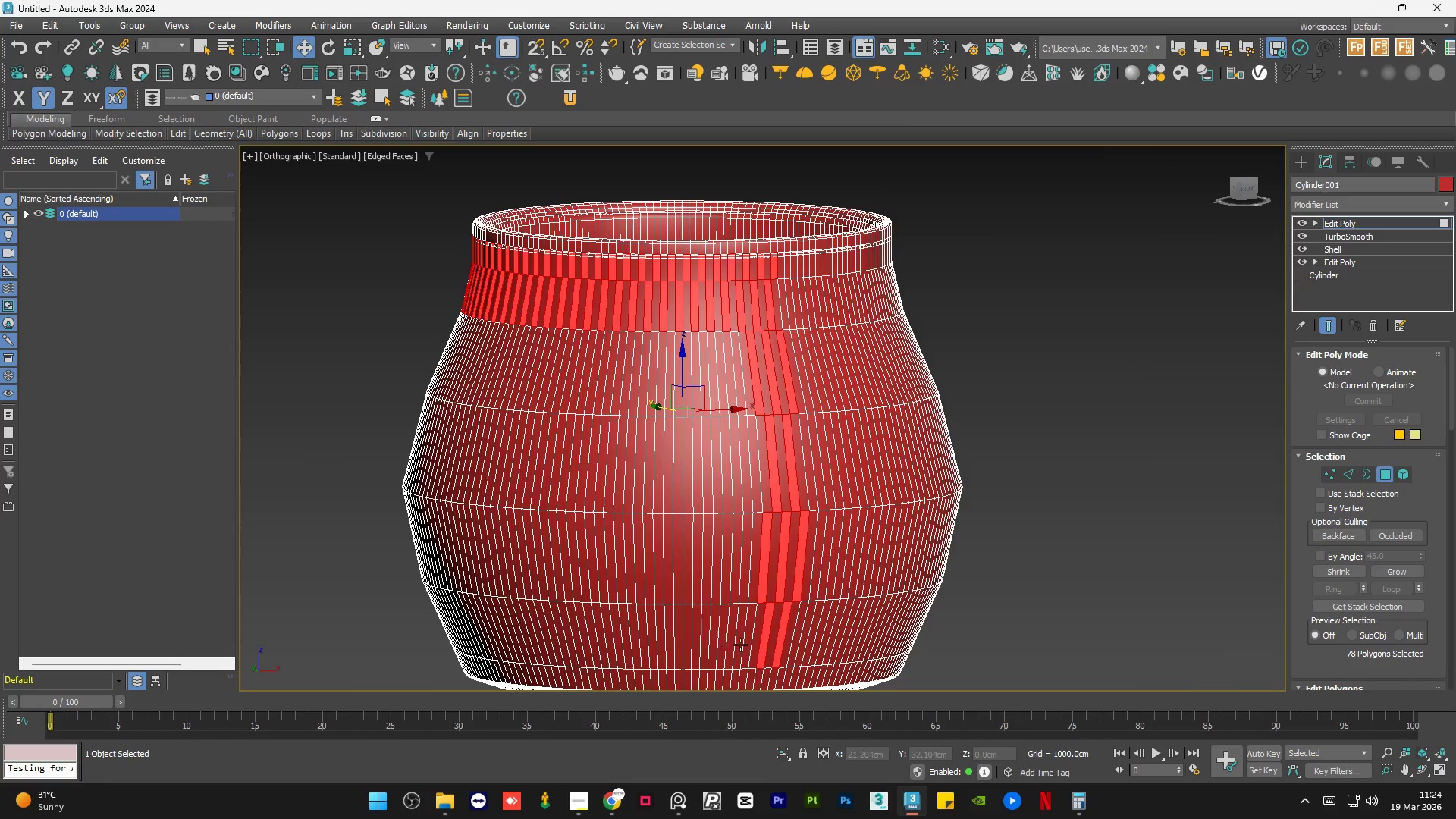 
hold_key(key=ControlLeft, duration=0.47)
 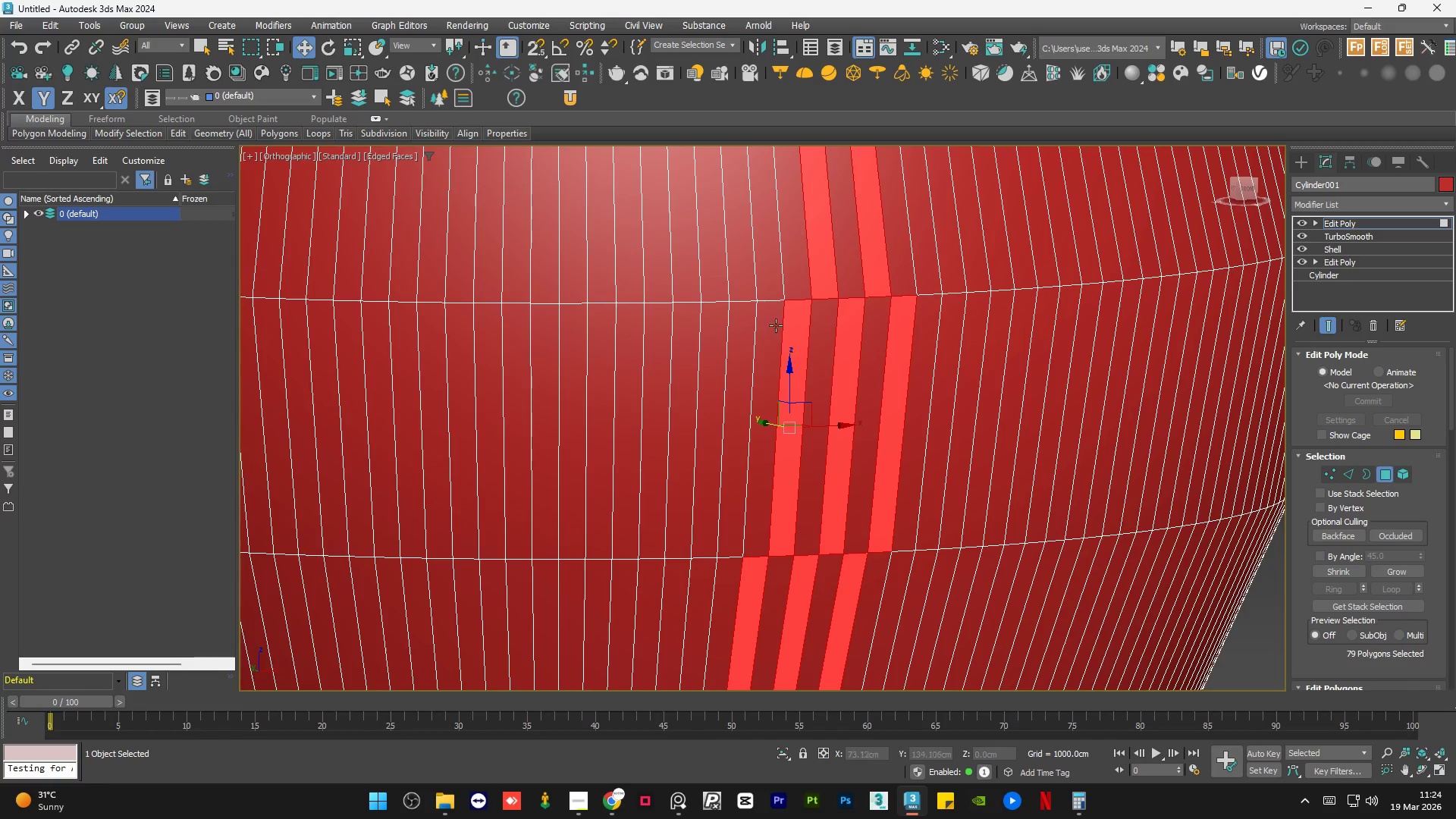 
scroll: coordinate [750, 623], scroll_direction: up, amount: 3.0
 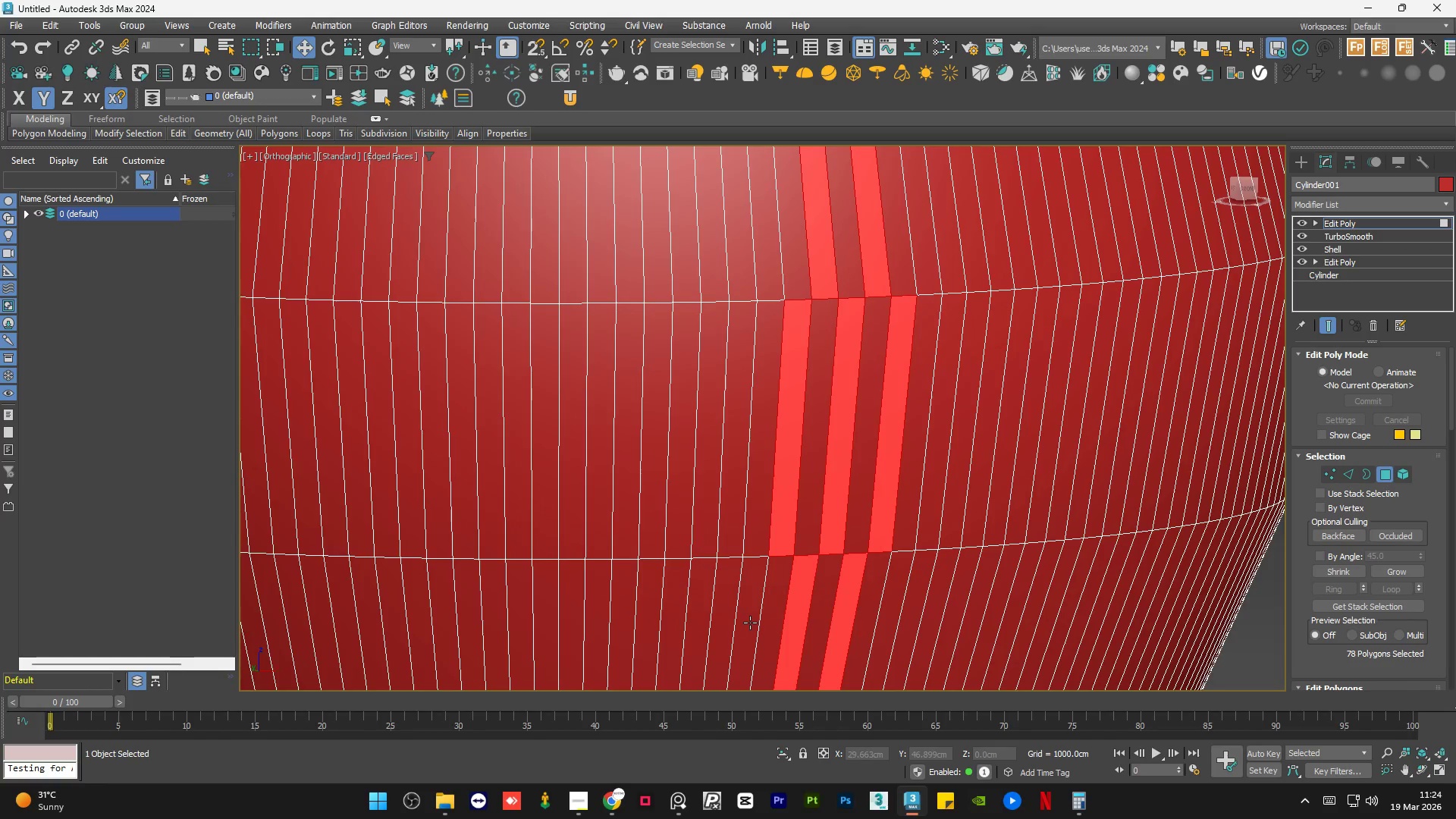 
left_click([753, 601])
 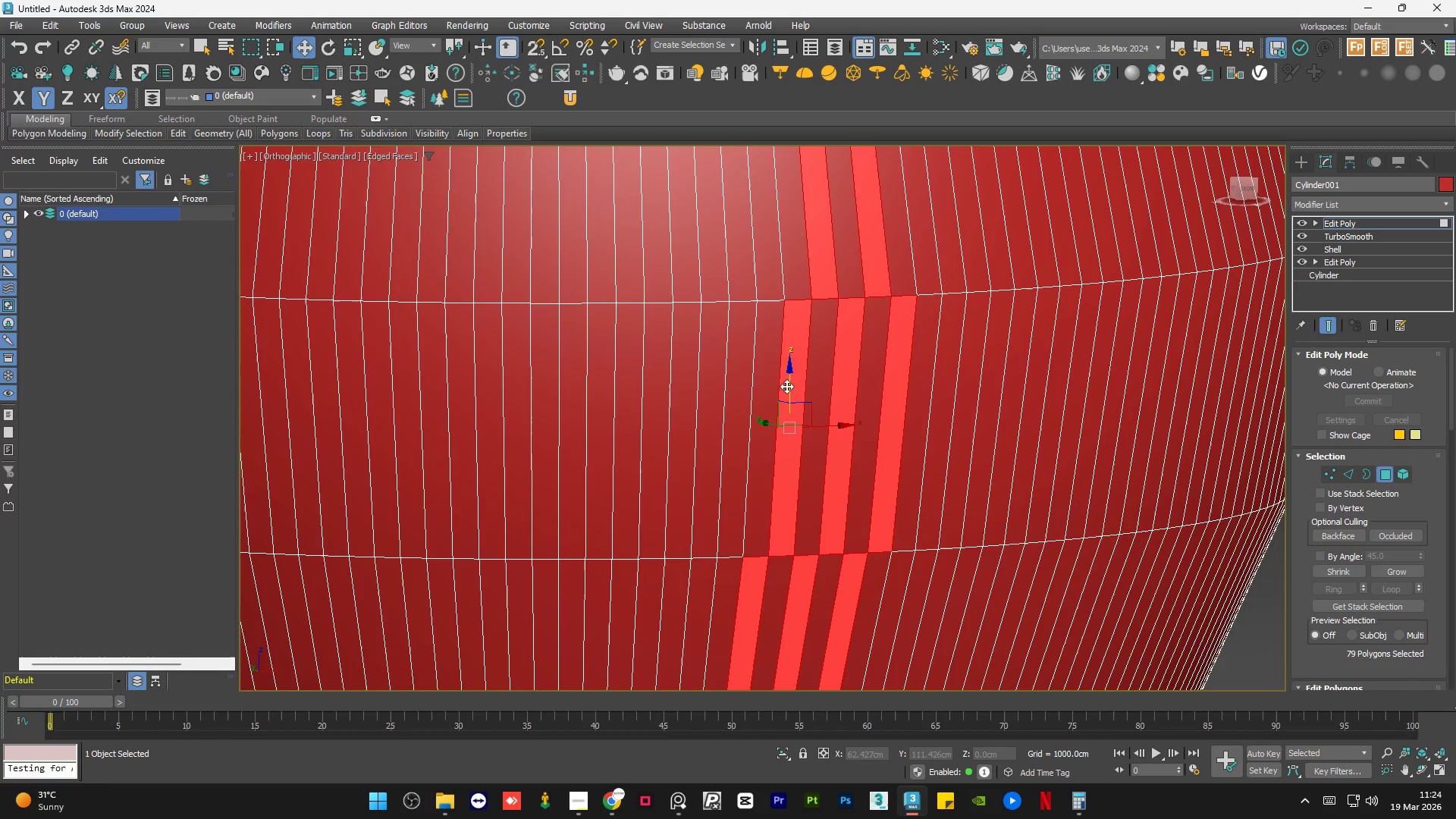 
hold_key(key=ControlLeft, duration=0.7)
left_click([769, 287])
 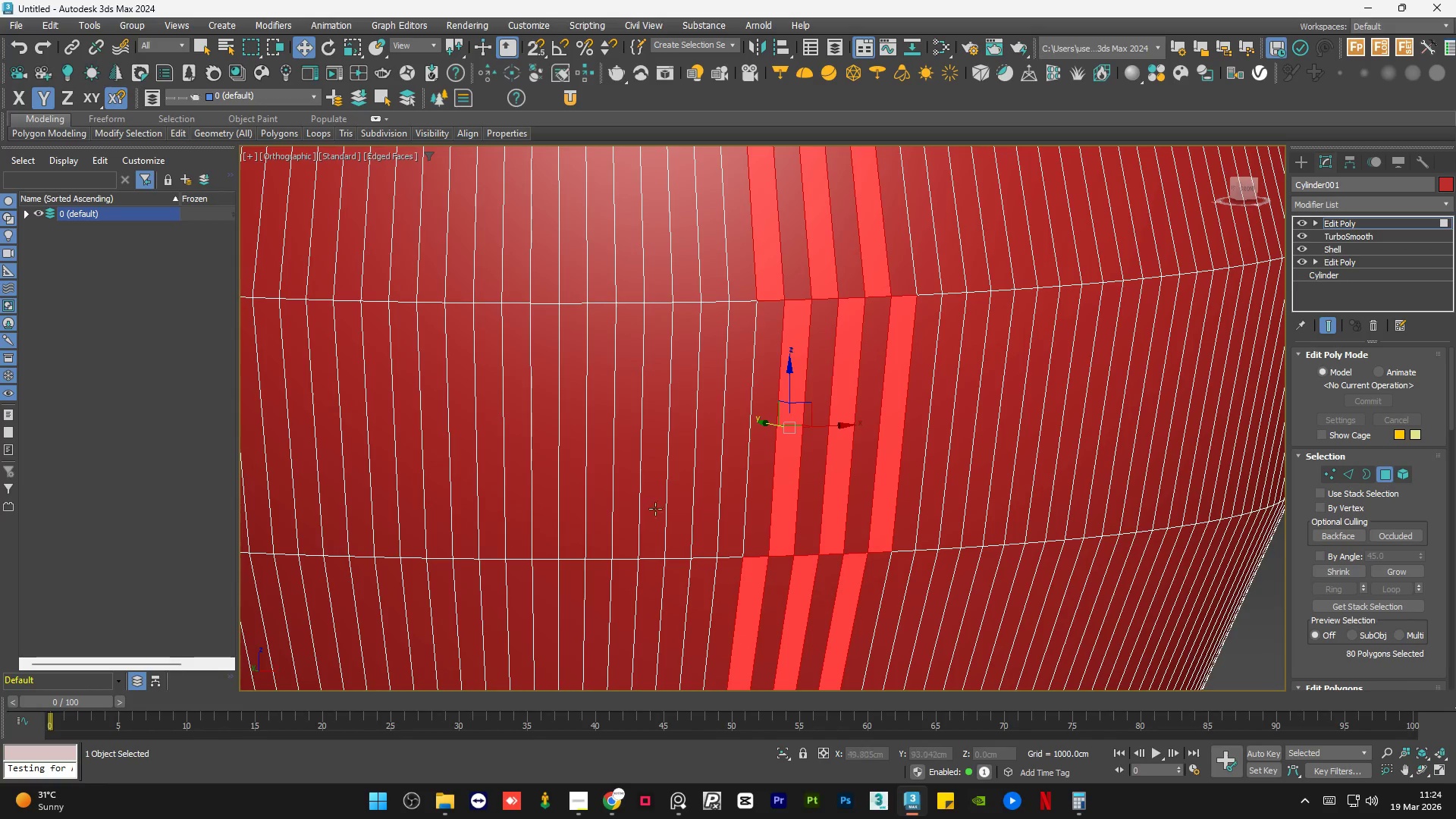 
hold_key(key=ControlLeft, duration=0.81)
 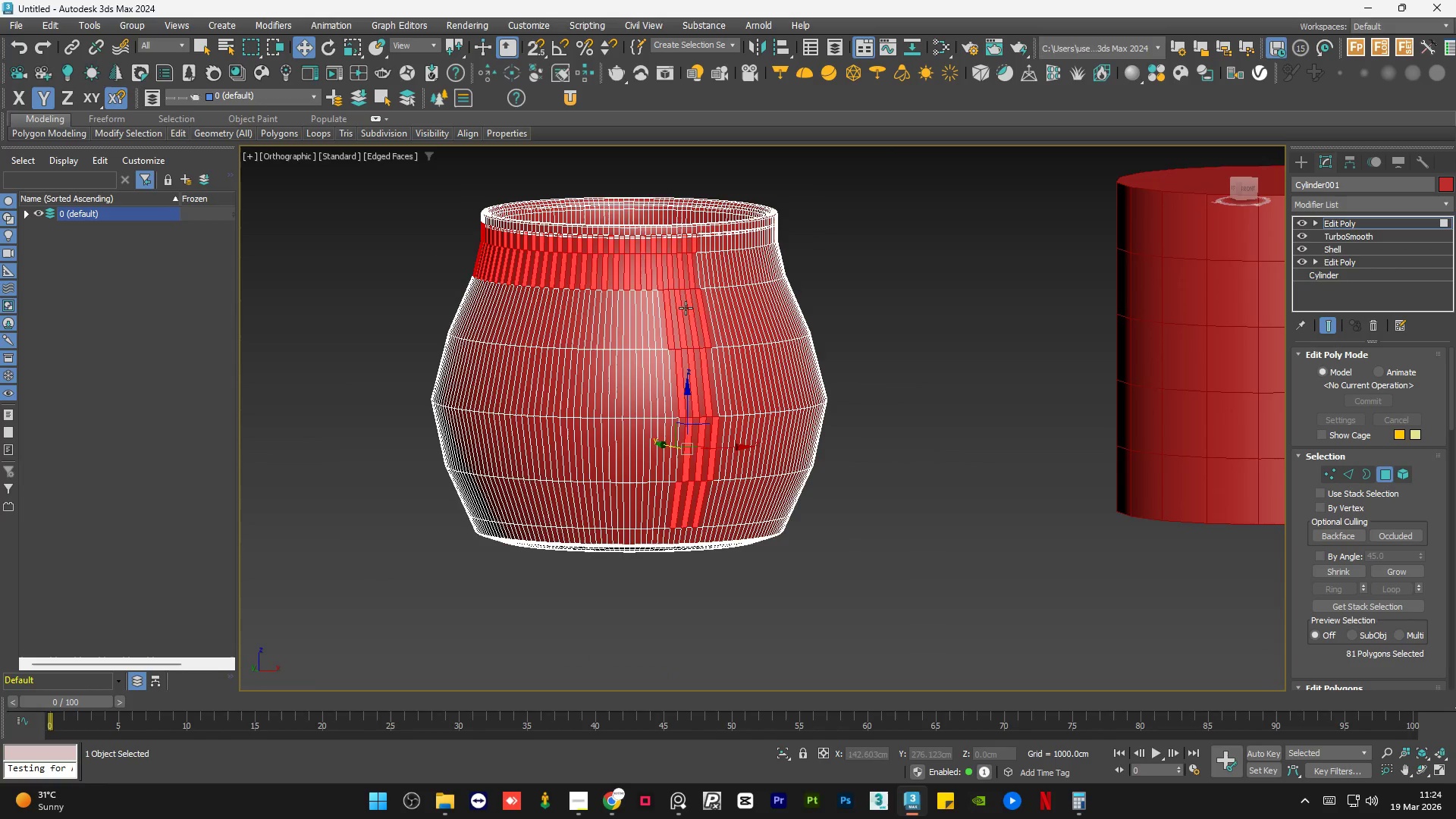 
scroll: coordinate [645, 435], scroll_direction: none, amount: 0.0
 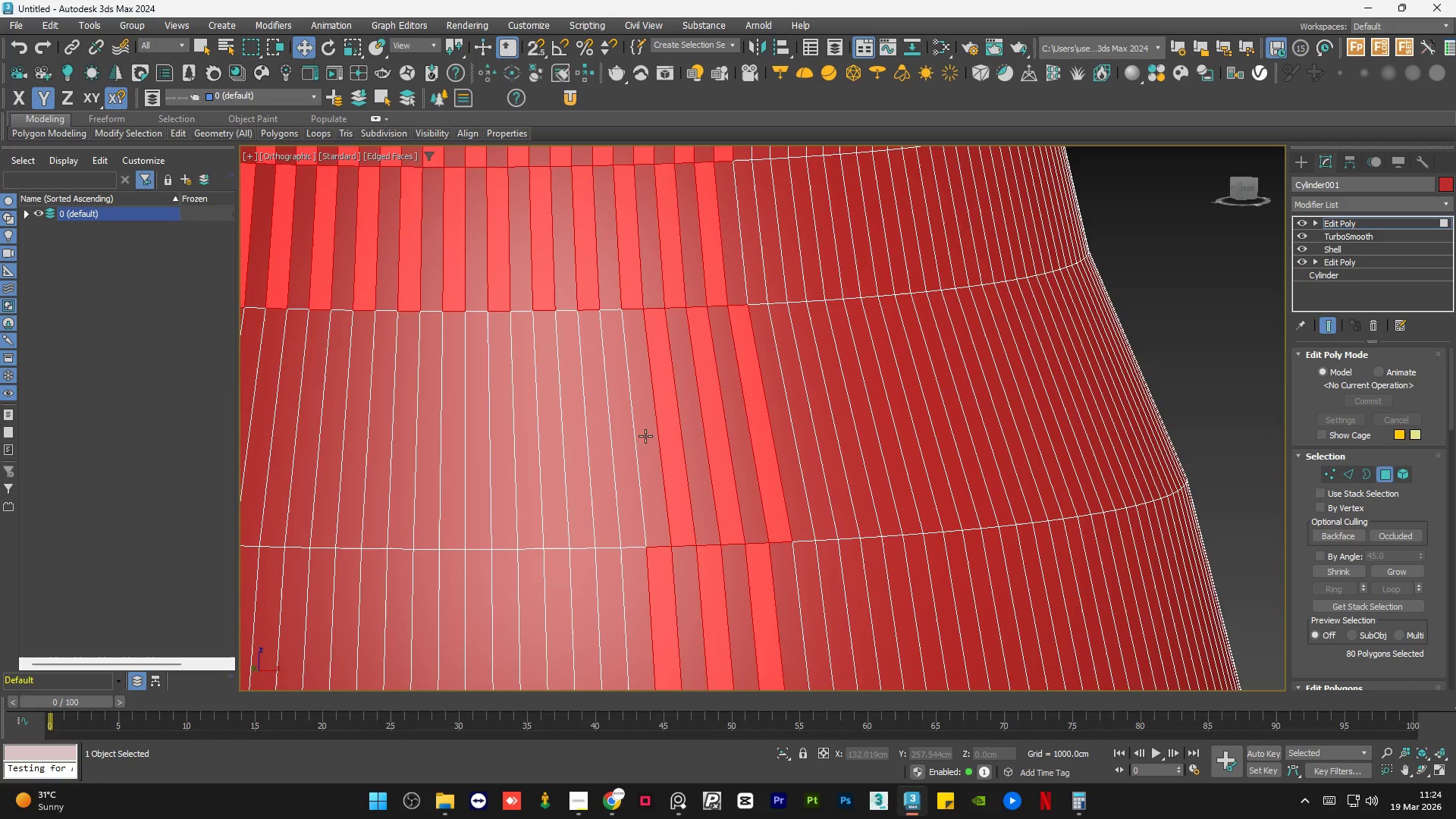 
left_click([629, 468])
 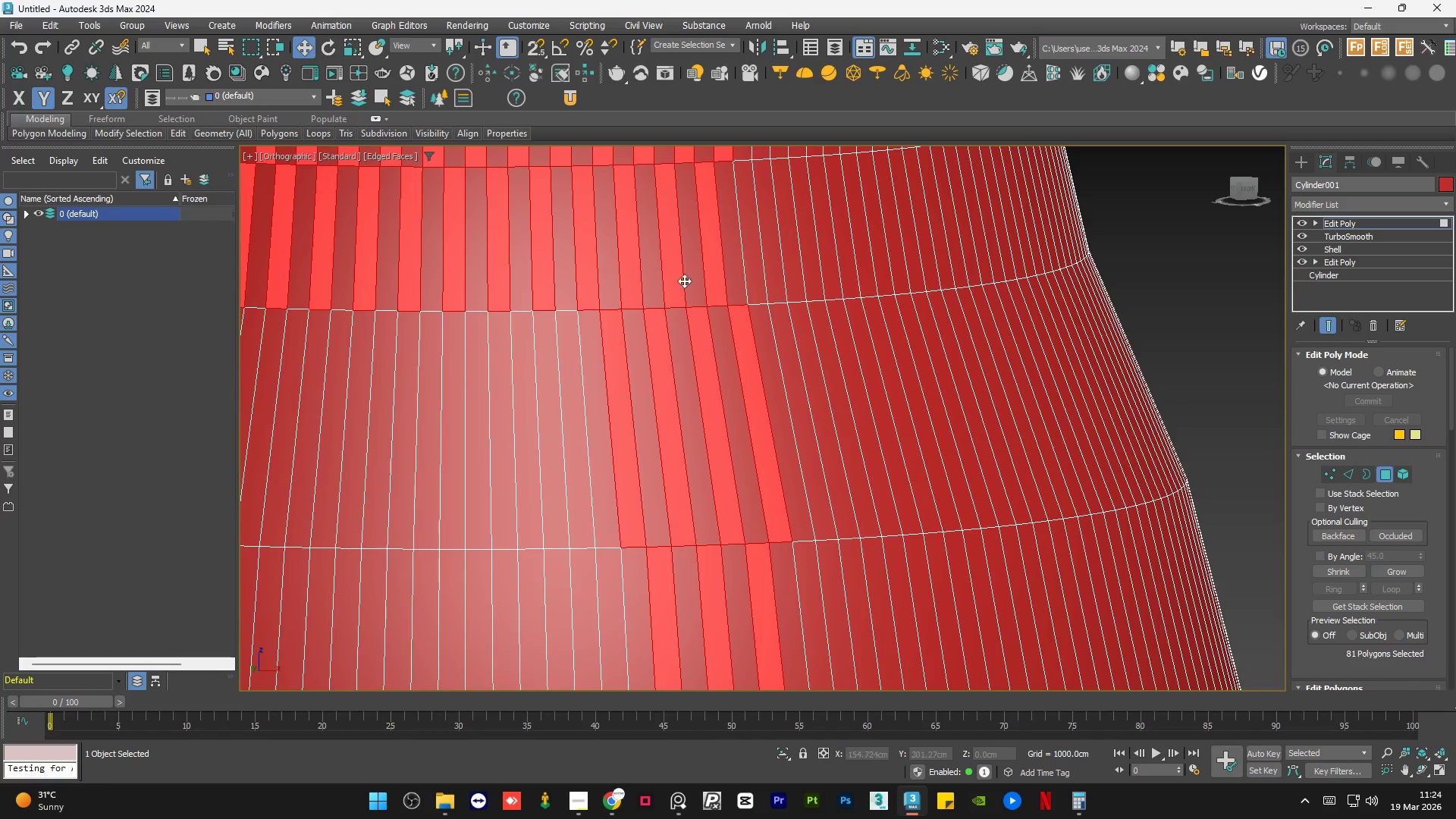 
hold_key(key=AltLeft, duration=0.8)
 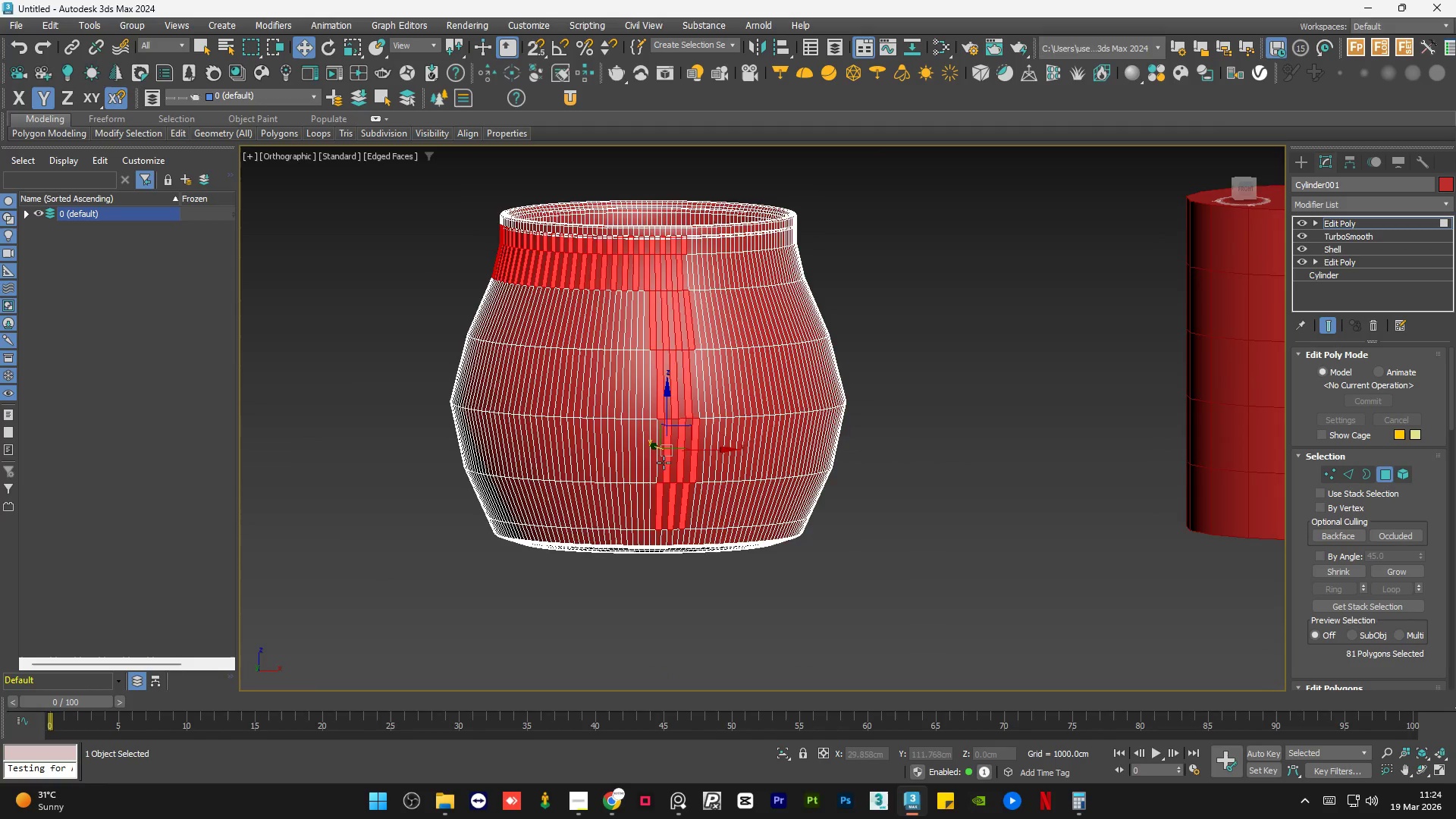 
scroll: coordinate [684, 288], scroll_direction: down, amount: 4.0
 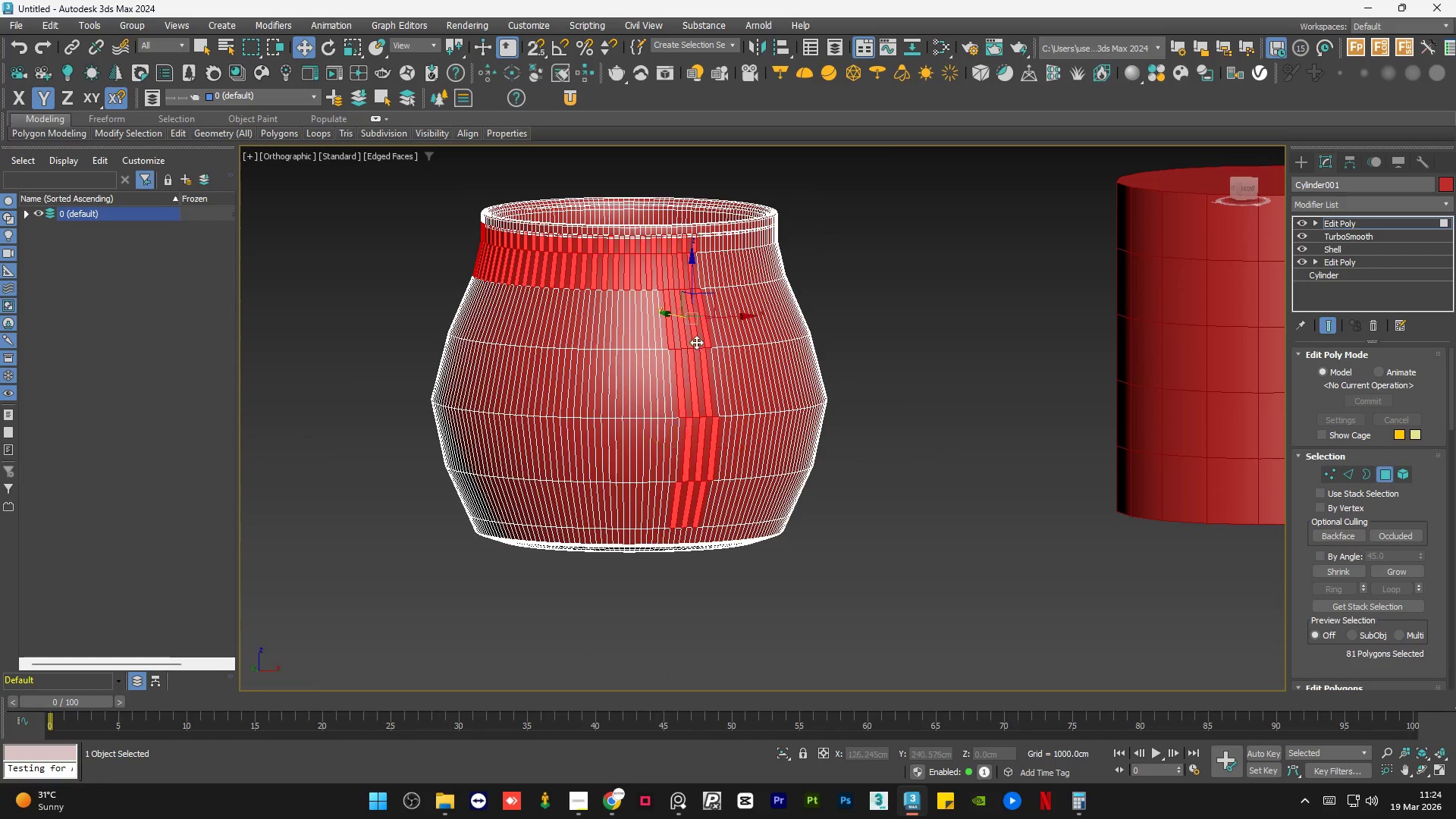 
hold_key(key=ControlLeft, duration=0.58)
 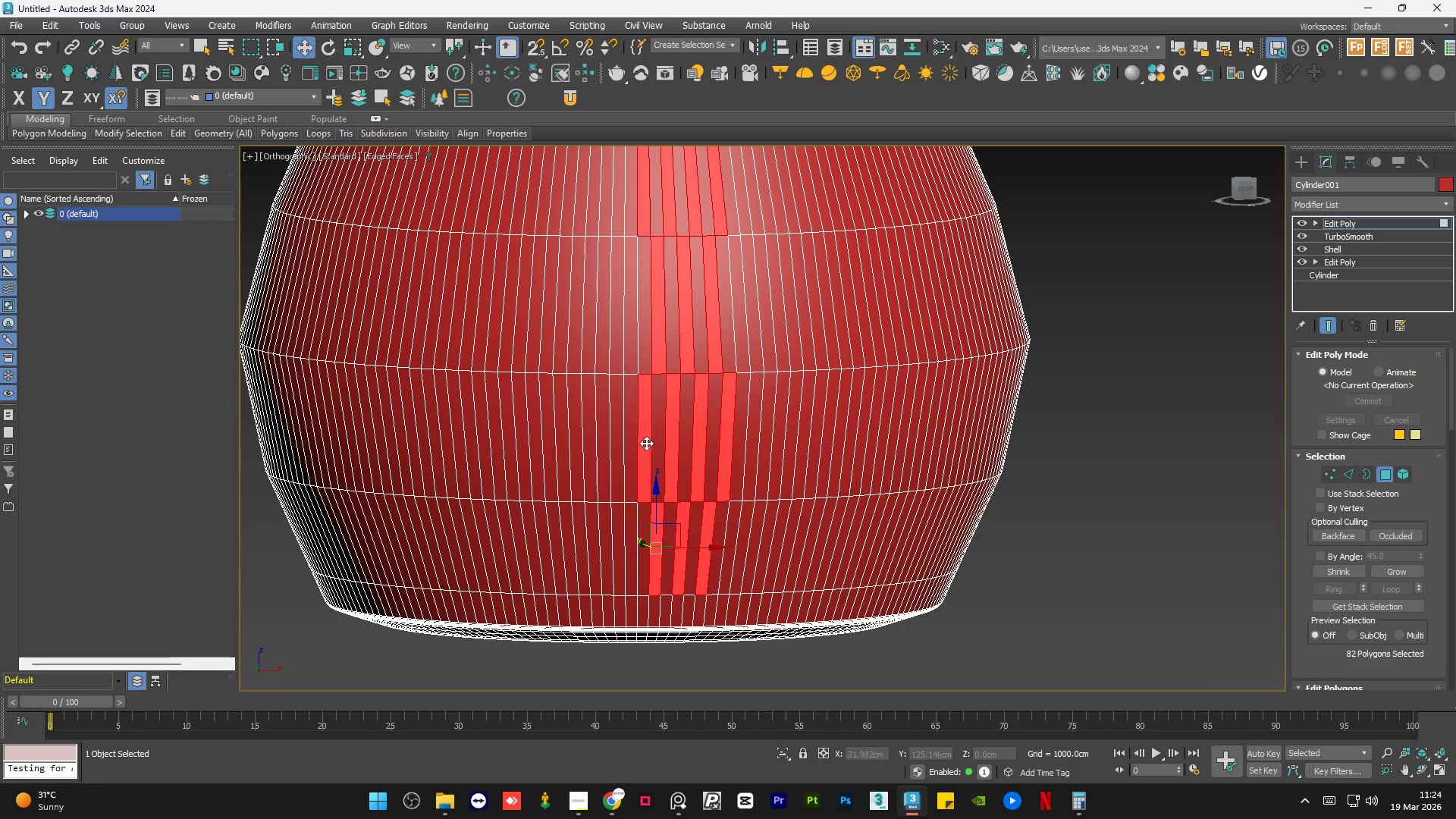 
scroll: coordinate [662, 463], scroll_direction: up, amount: 2.0
 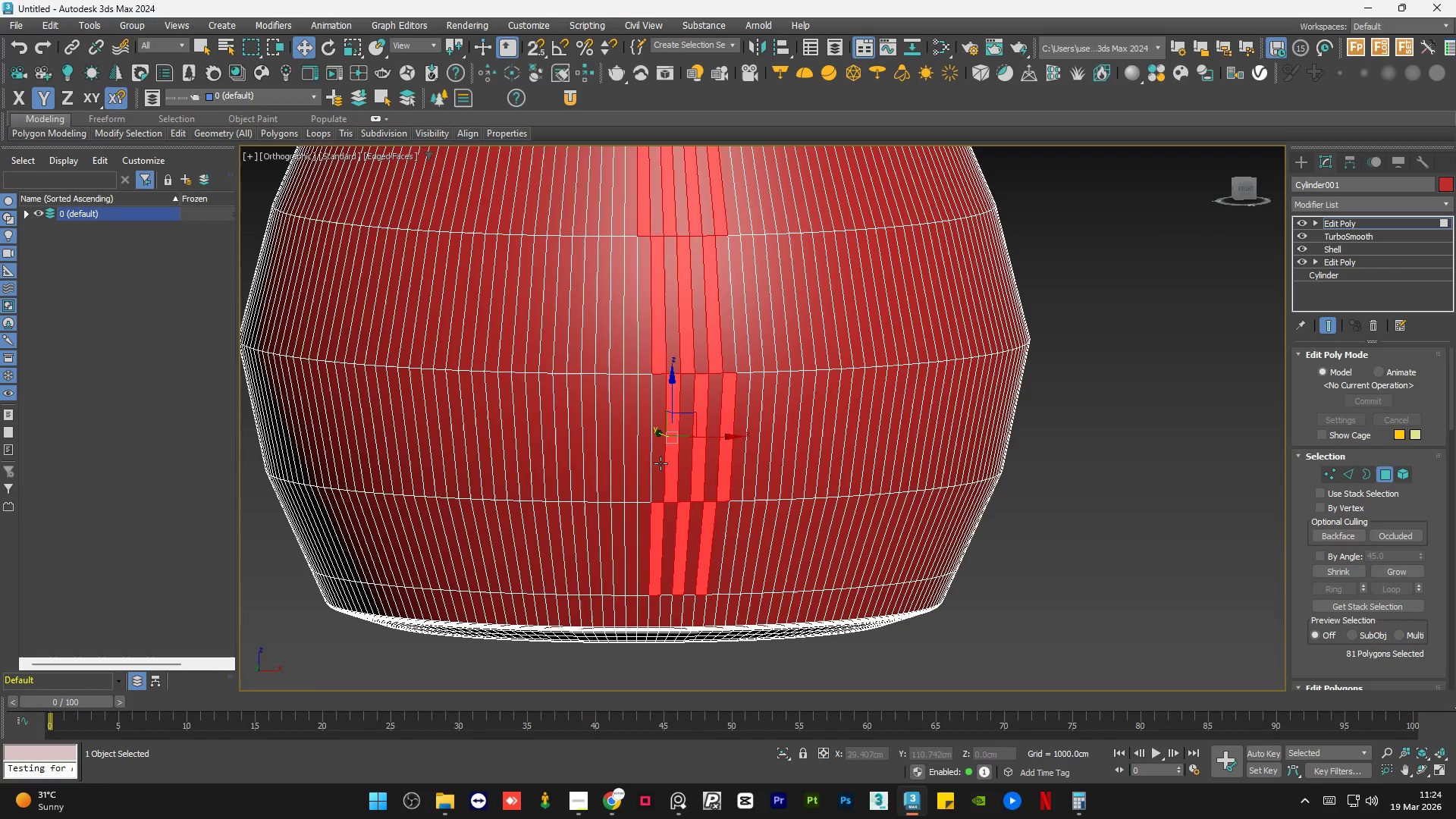 
left_click([646, 443])
 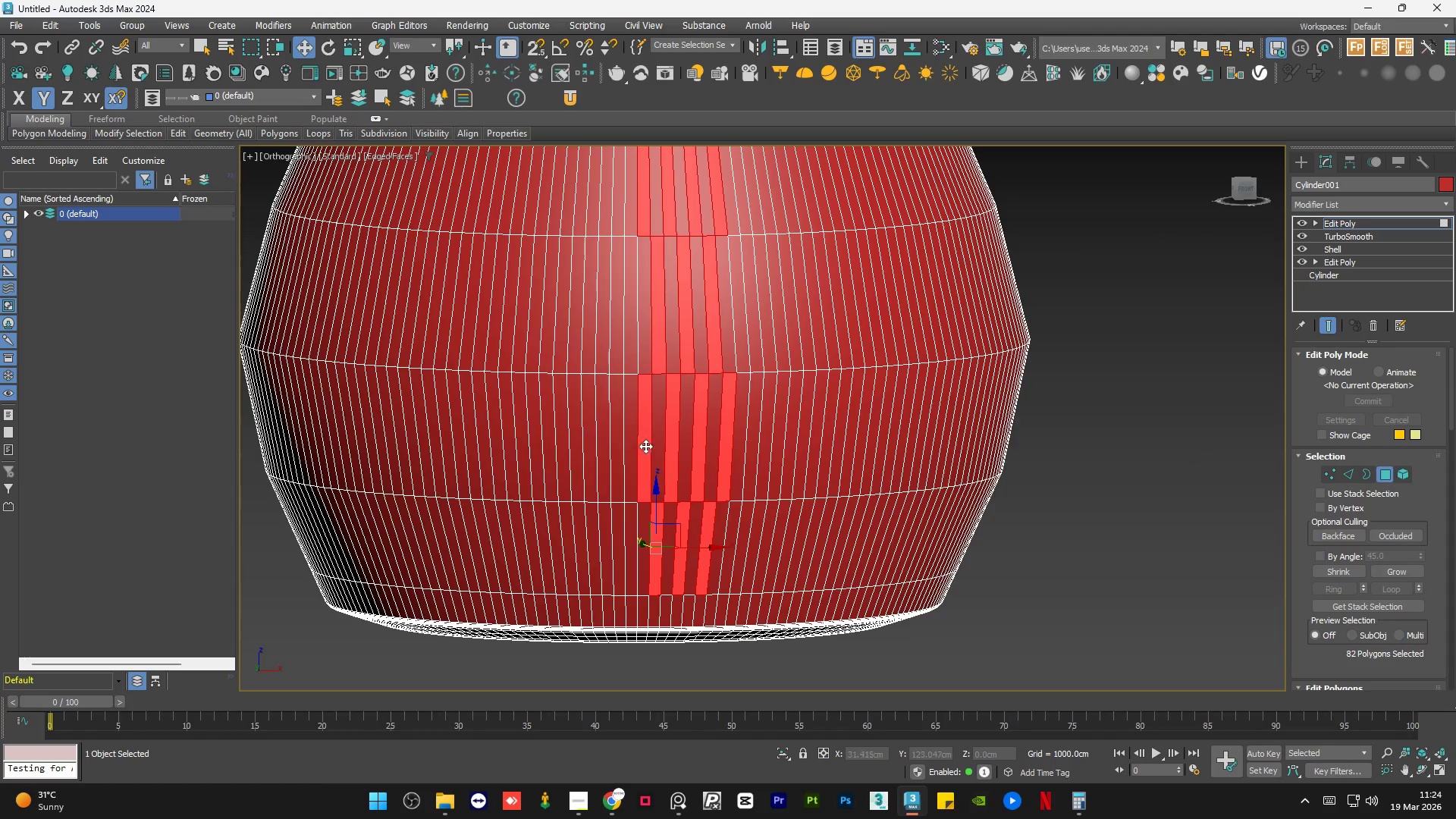 
hold_key(key=ControlLeft, duration=0.48)
left_click([634, 517])
 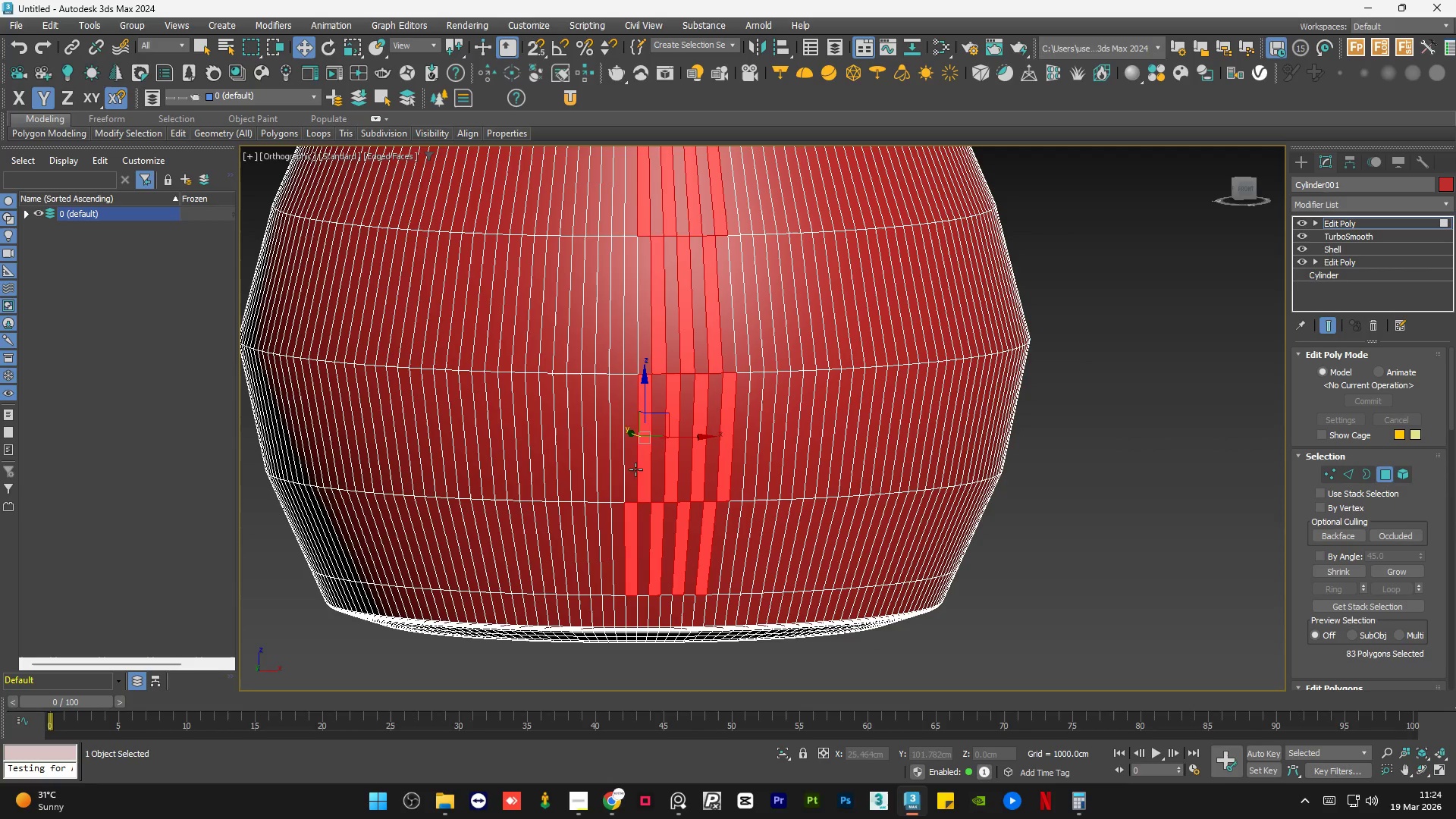 
hold_key(key=ControlLeft, duration=0.61)
left_click([634, 353])
 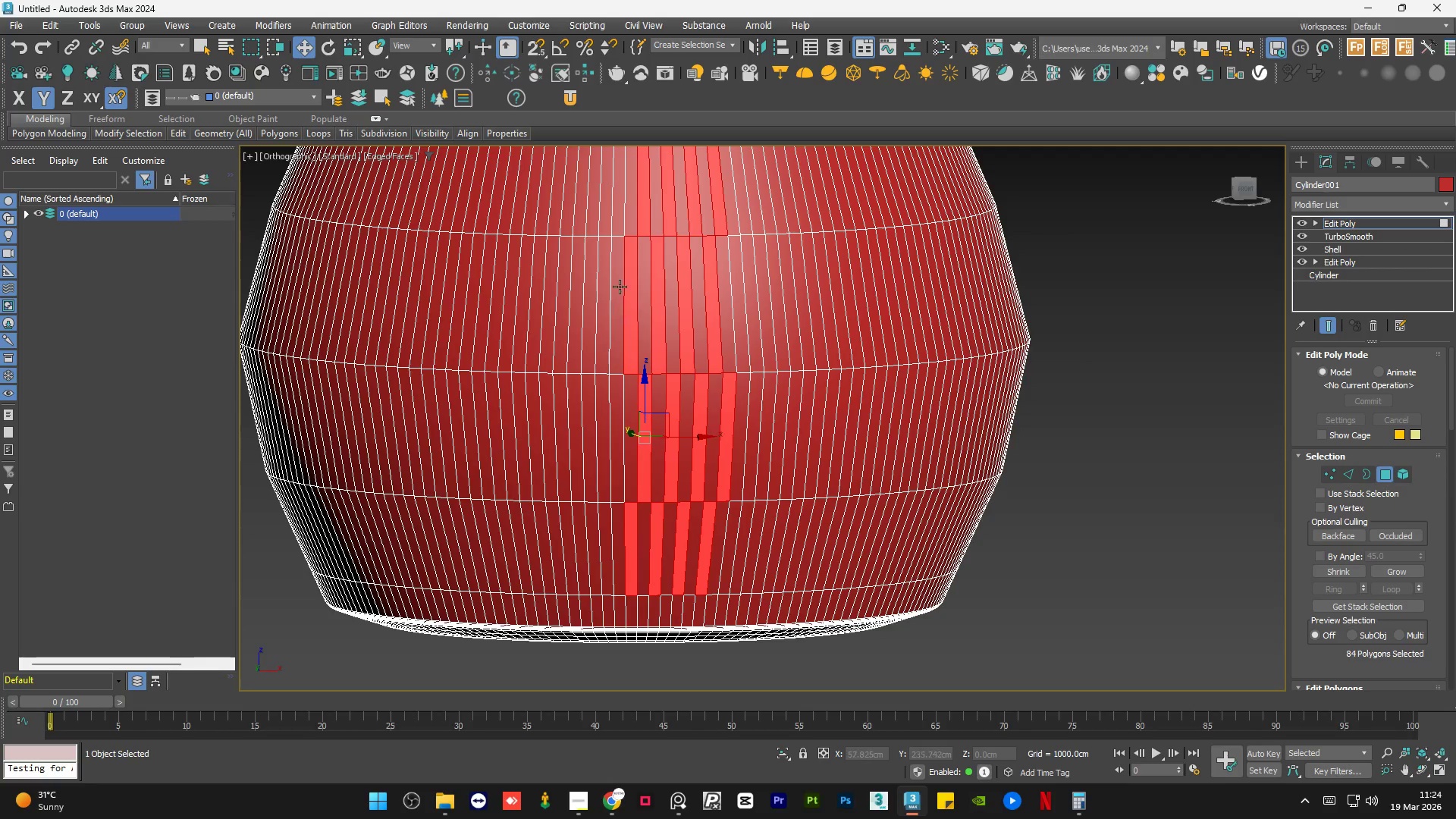 
hold_key(key=ControlLeft, duration=0.48)
left_click([617, 227])
 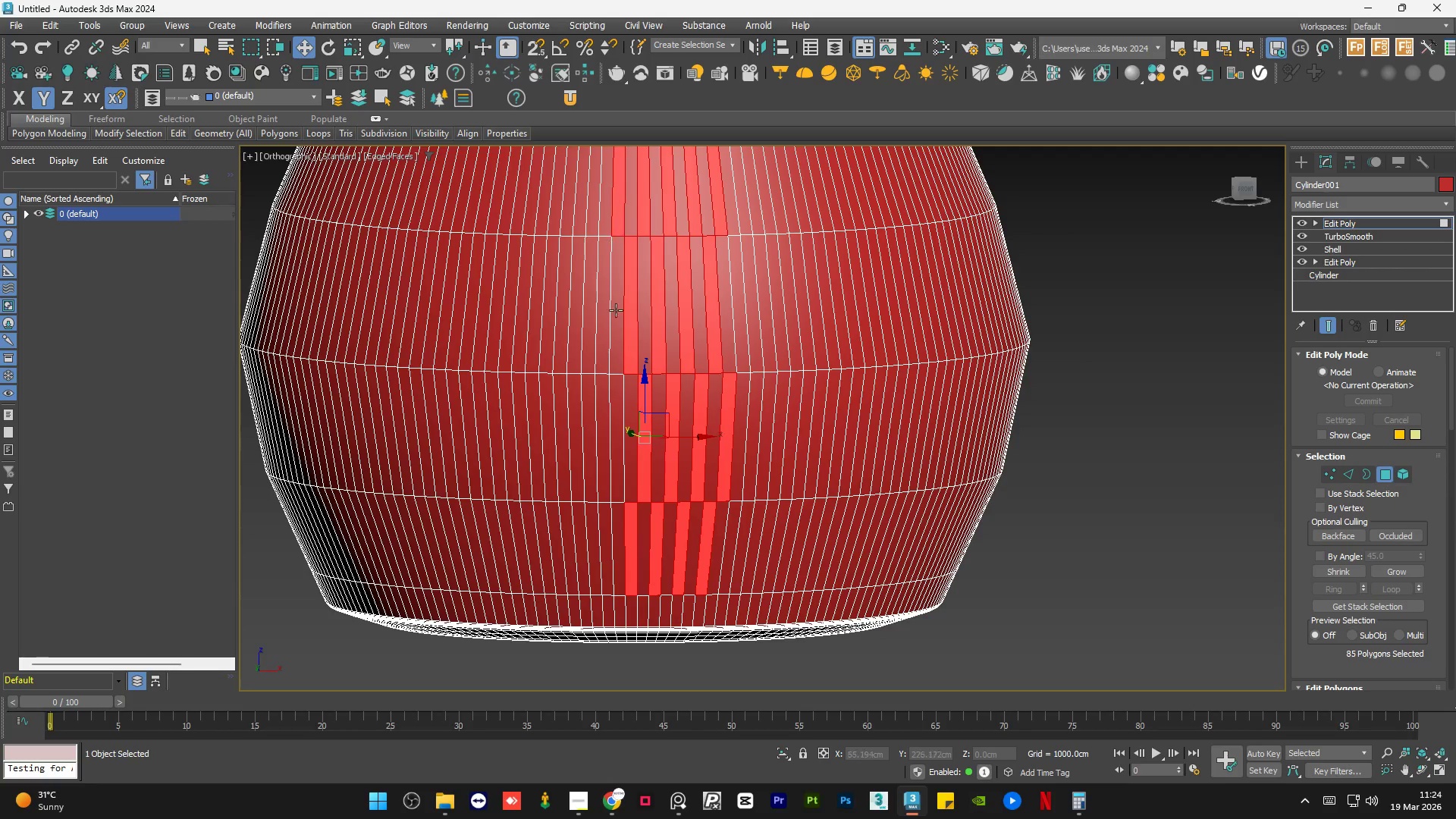 
hold_key(key=ControlLeft, duration=0.72)
left_click([614, 408])
 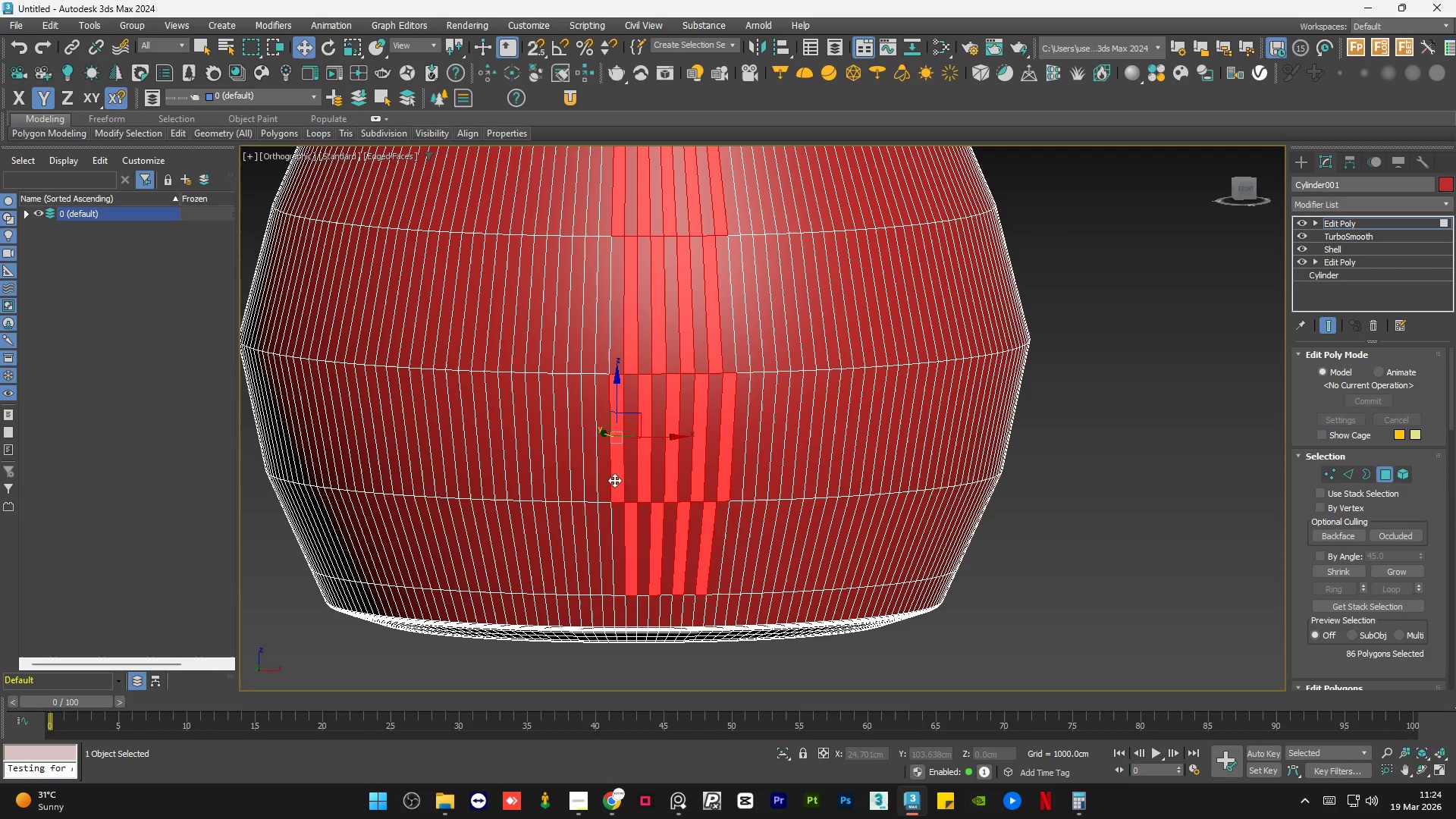 
hold_key(key=ControlLeft, duration=0.52)
left_click([603, 521])
 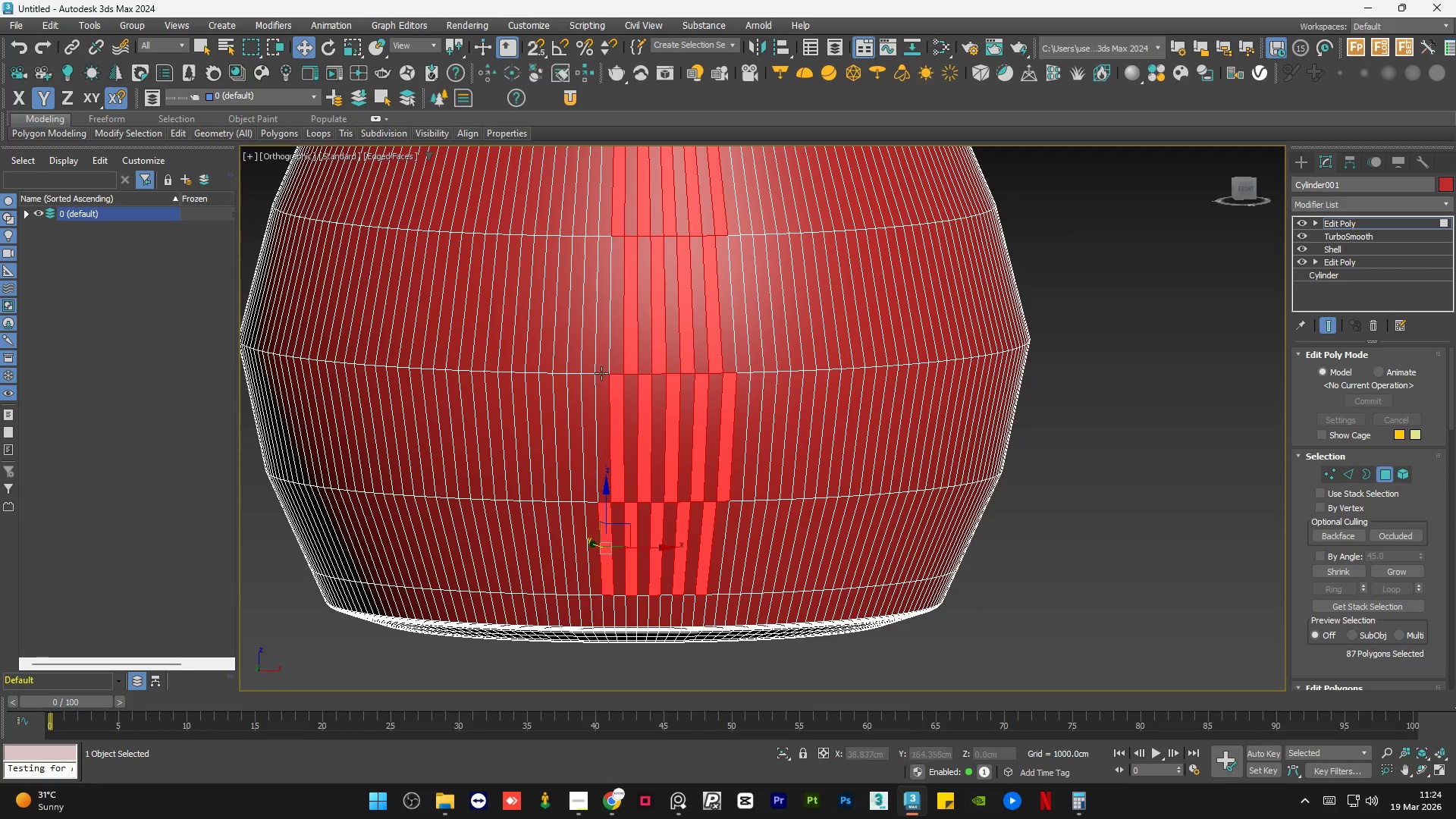 
hold_key(key=ControlLeft, duration=0.45)
left_click([602, 350])
 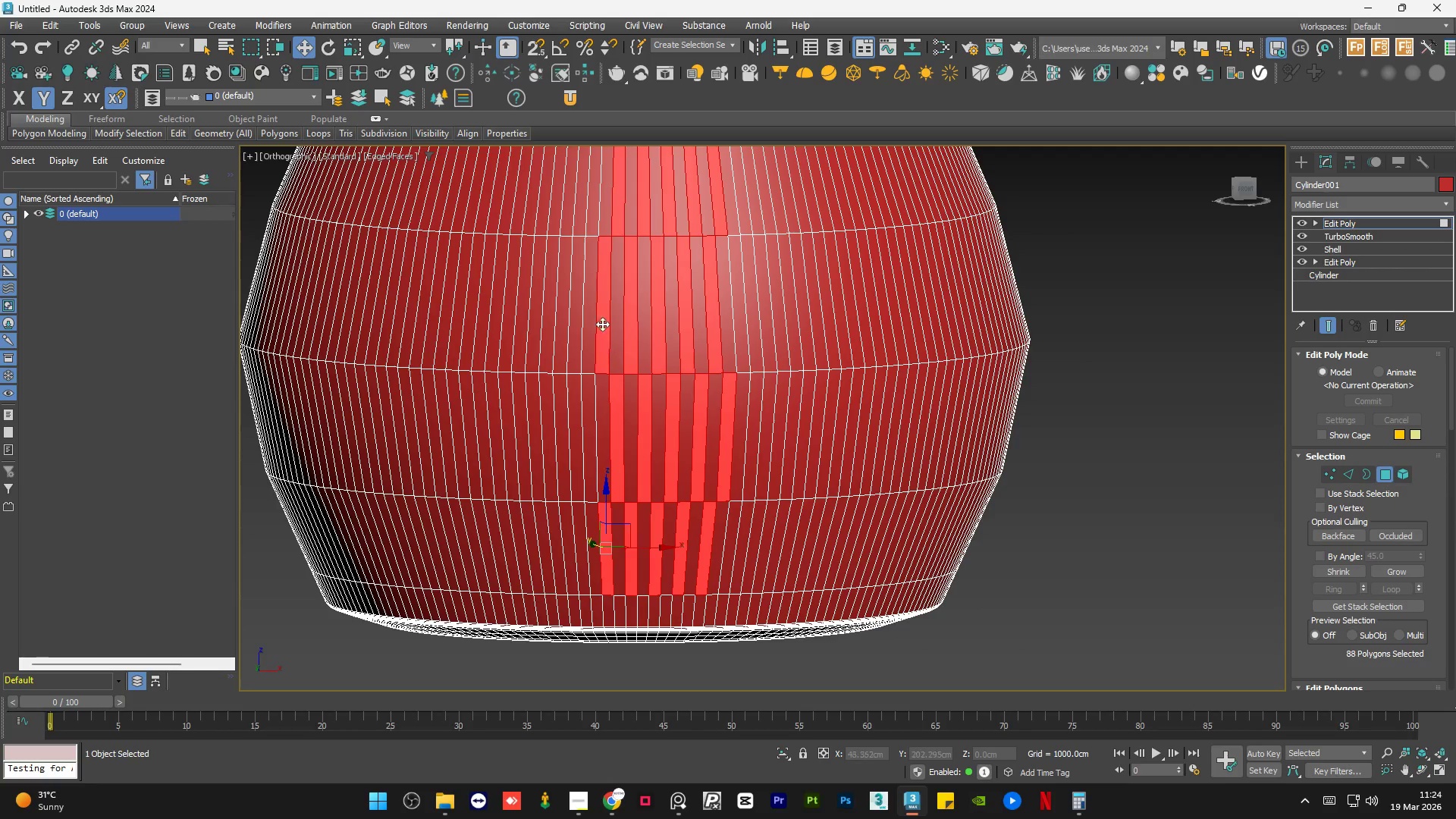 
hold_key(key=ControlLeft, duration=0.88)
left_click([596, 218])
 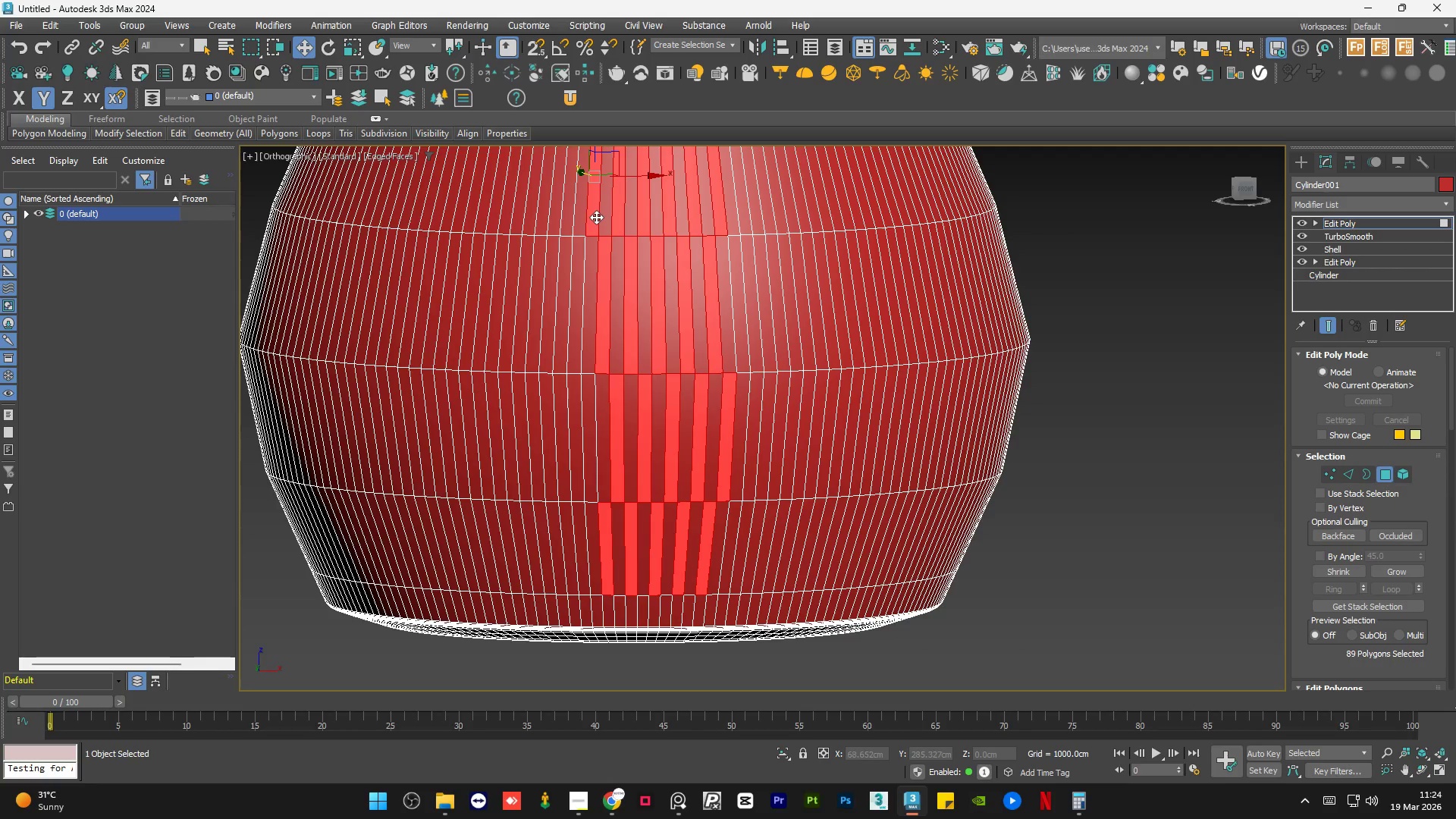 
hold_key(key=ControlLeft, duration=0.69)
left_click([589, 403])
 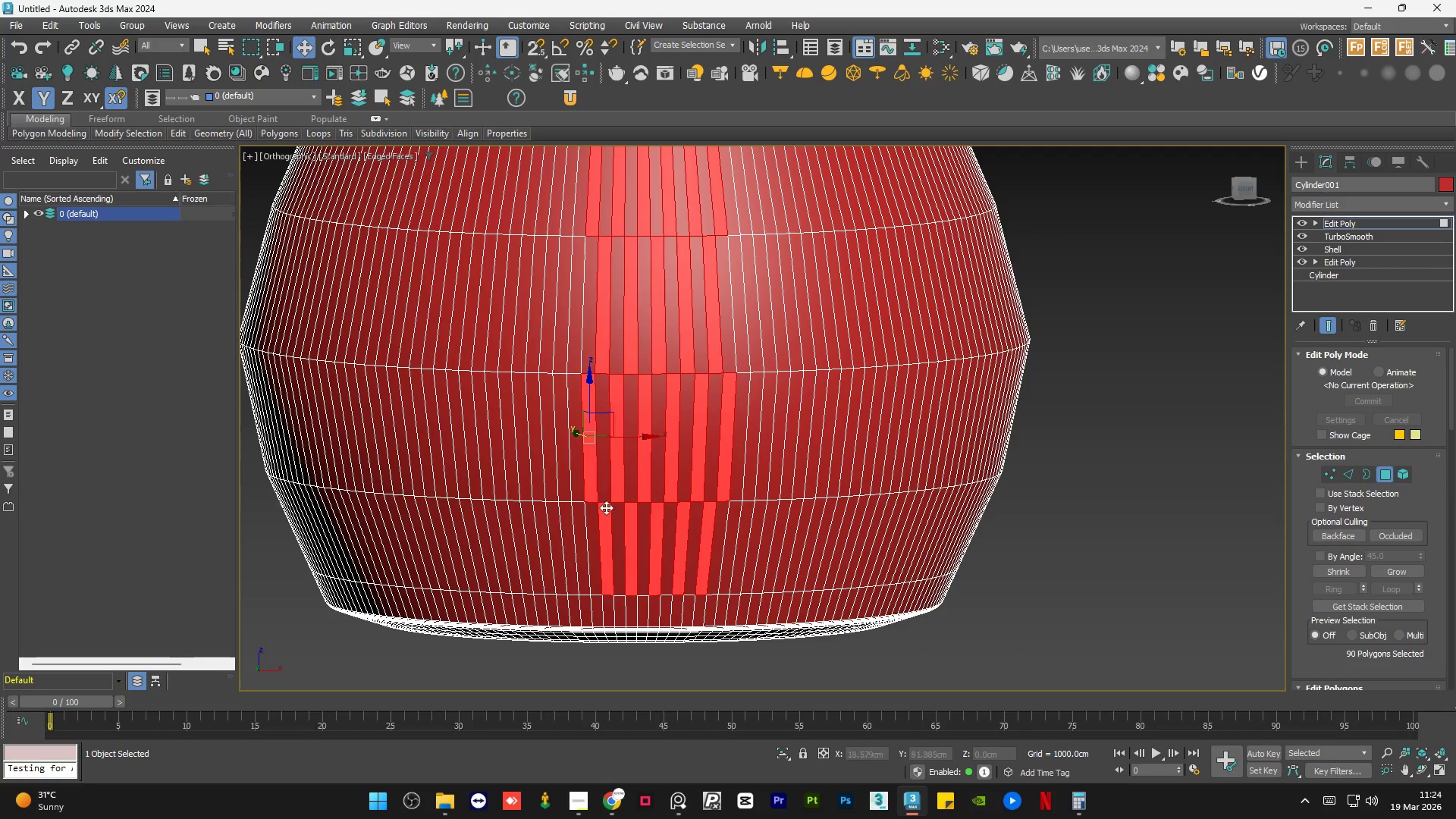 
scroll: coordinate [620, 578], scroll_direction: down, amount: 1.0
 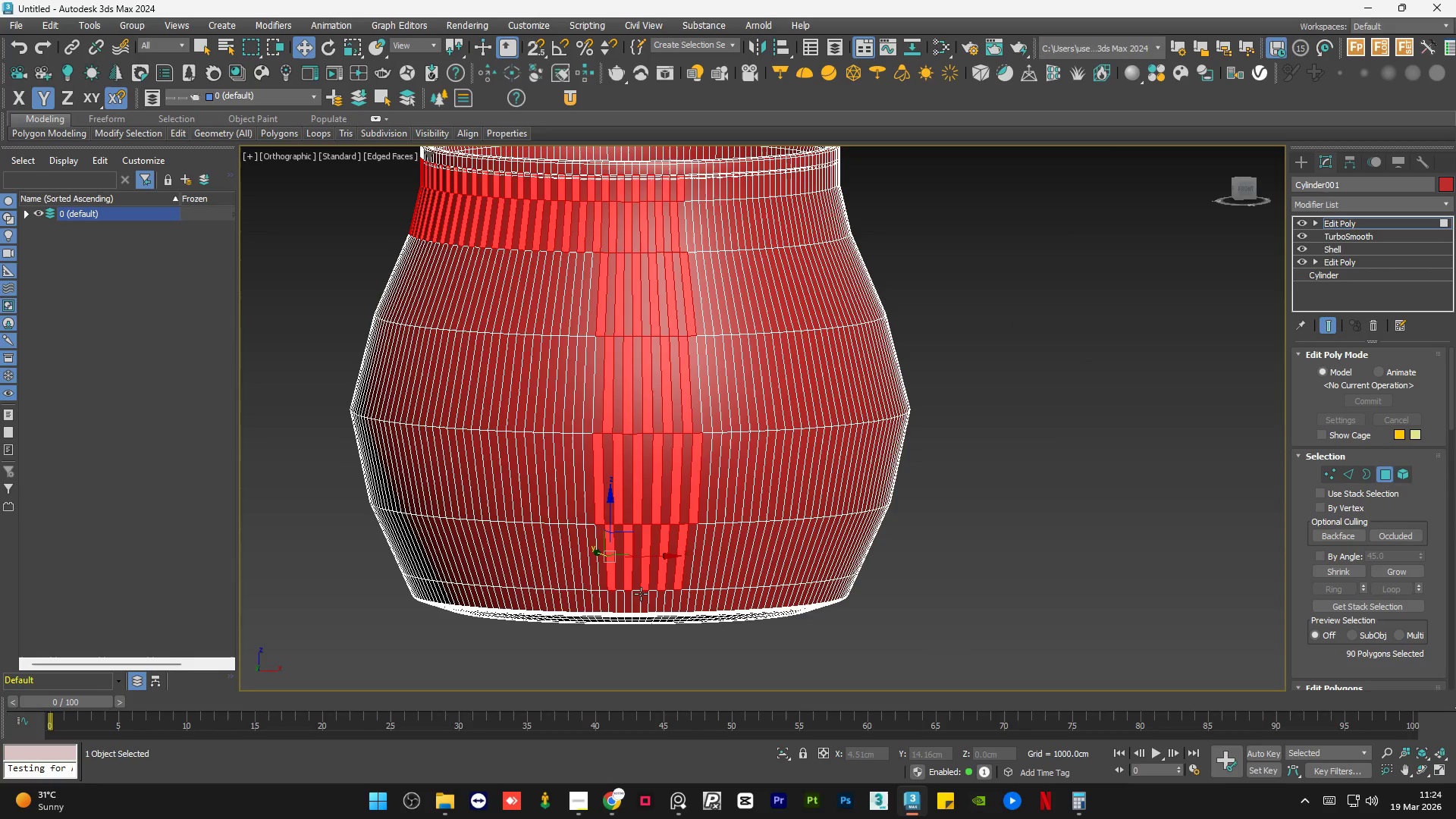 
hold_key(key=AltLeft, duration=1.17)
 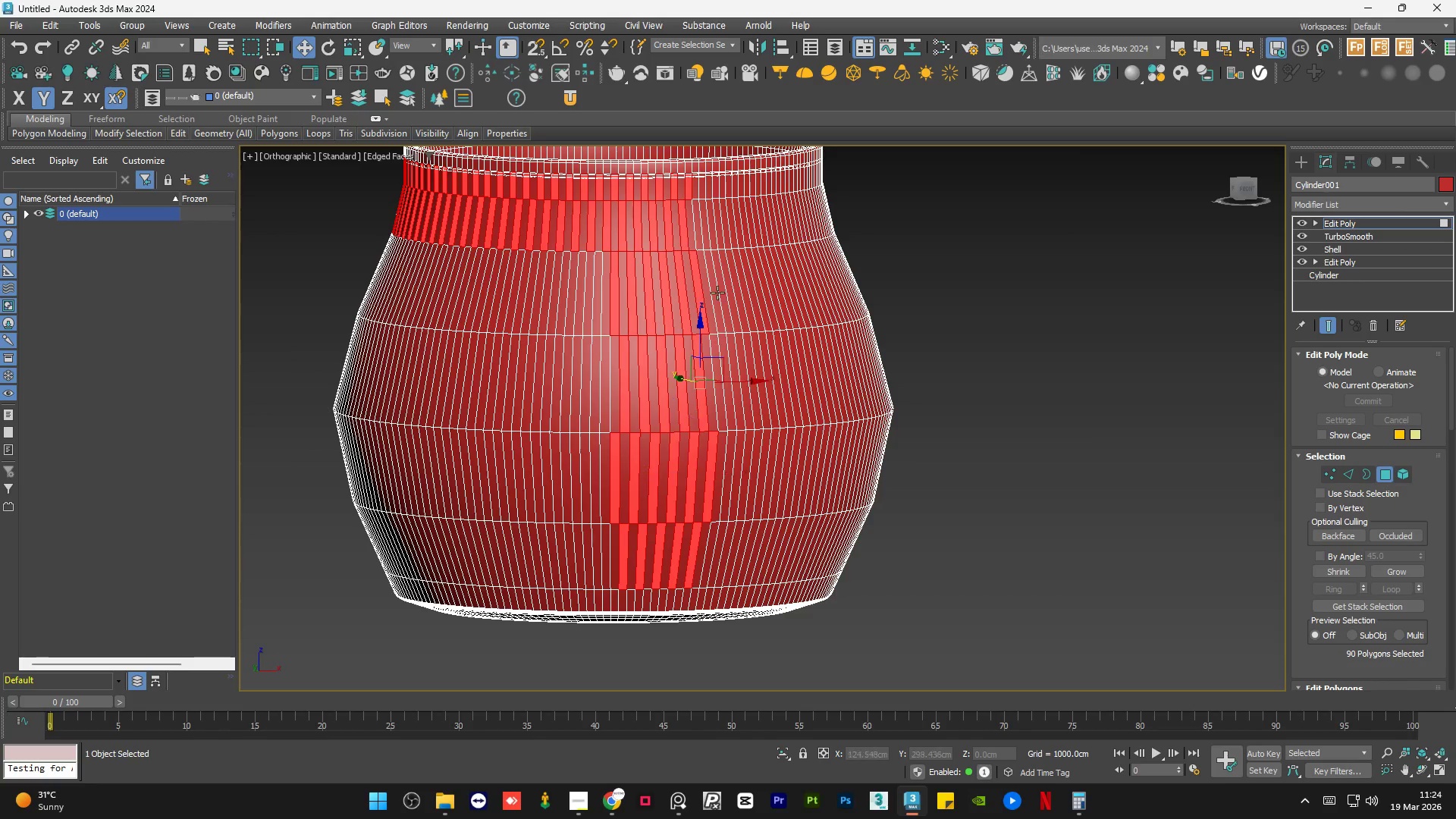 
hold_key(key=AltLeft, duration=0.72)
scroll: coordinate [694, 265], scroll_direction: up, amount: 1.0
 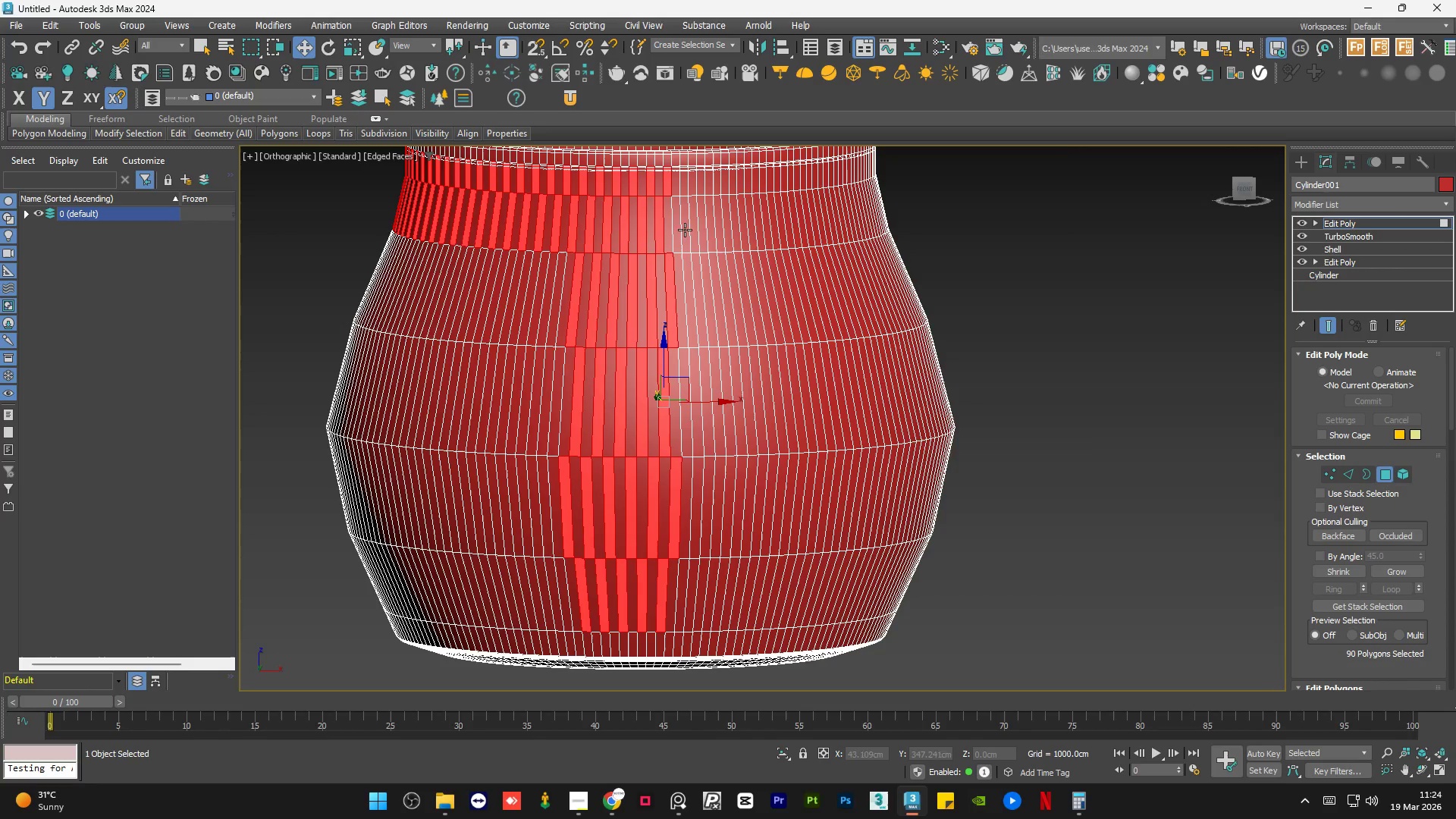 
hold_key(key=ControlLeft, duration=0.56)
left_click([678, 228])
 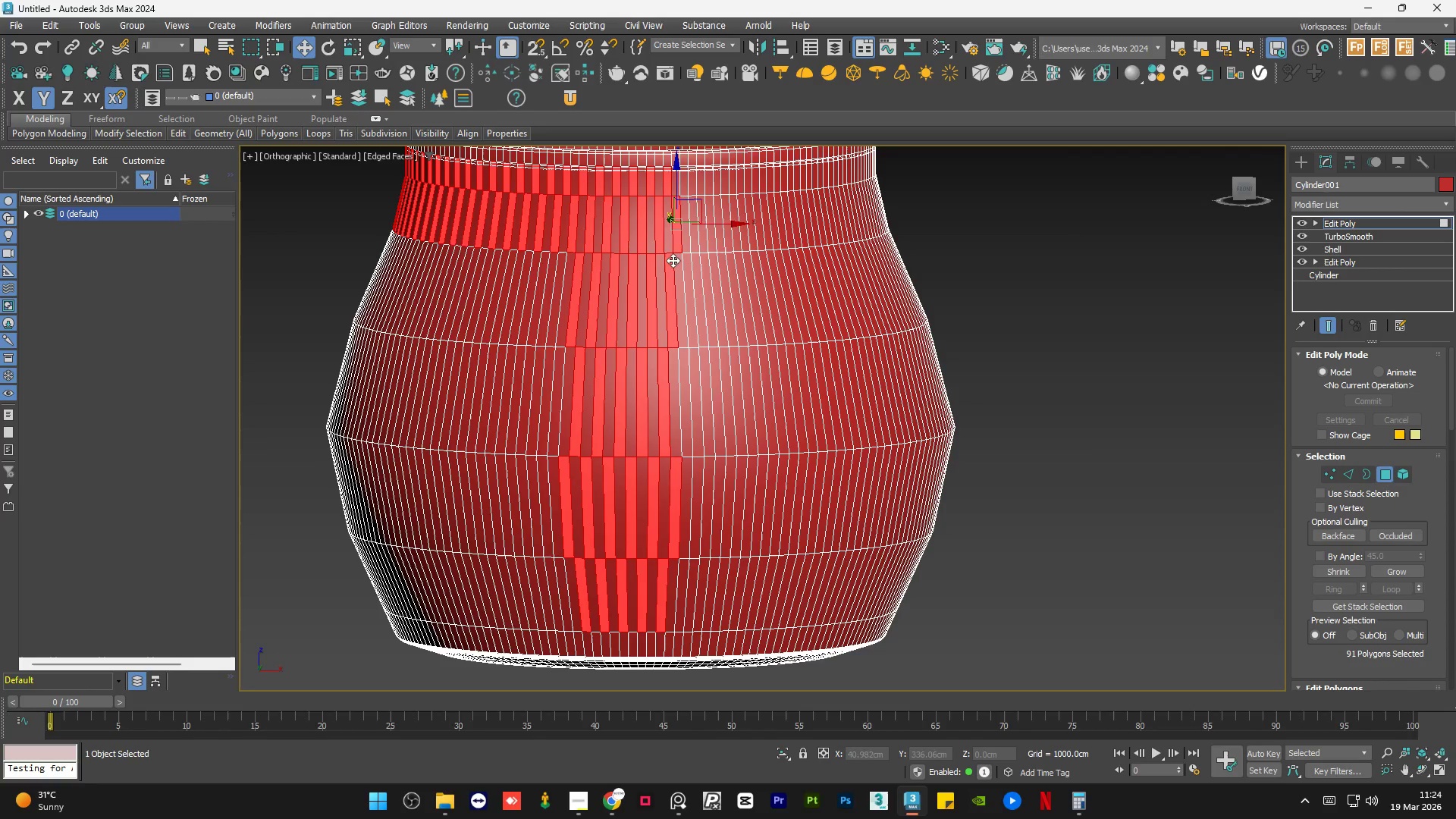 
hold_key(key=ControlLeft, duration=1.33)
 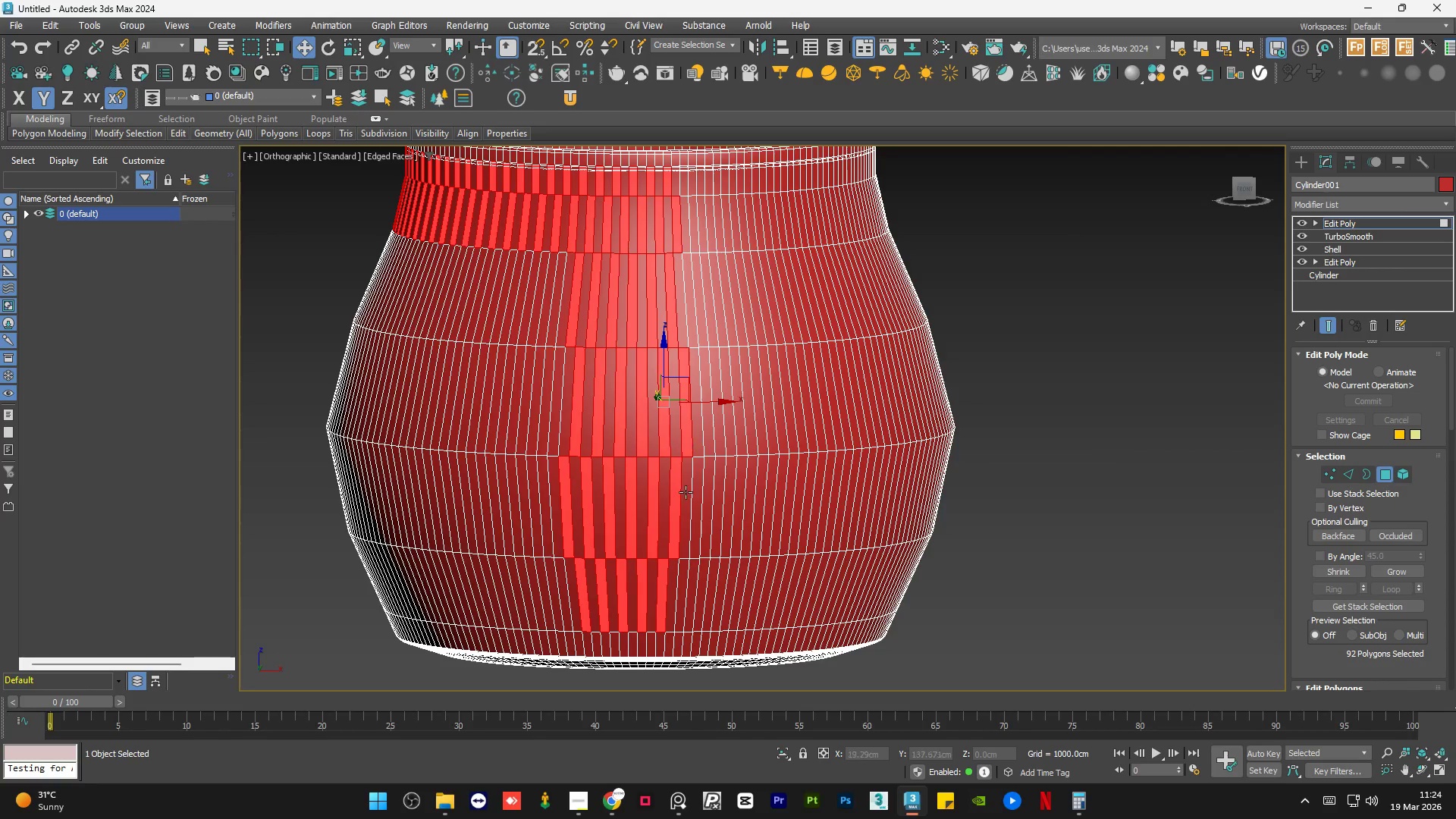 
hold_key(key=ControlLeft, duration=0.61)
left_click([682, 571])
 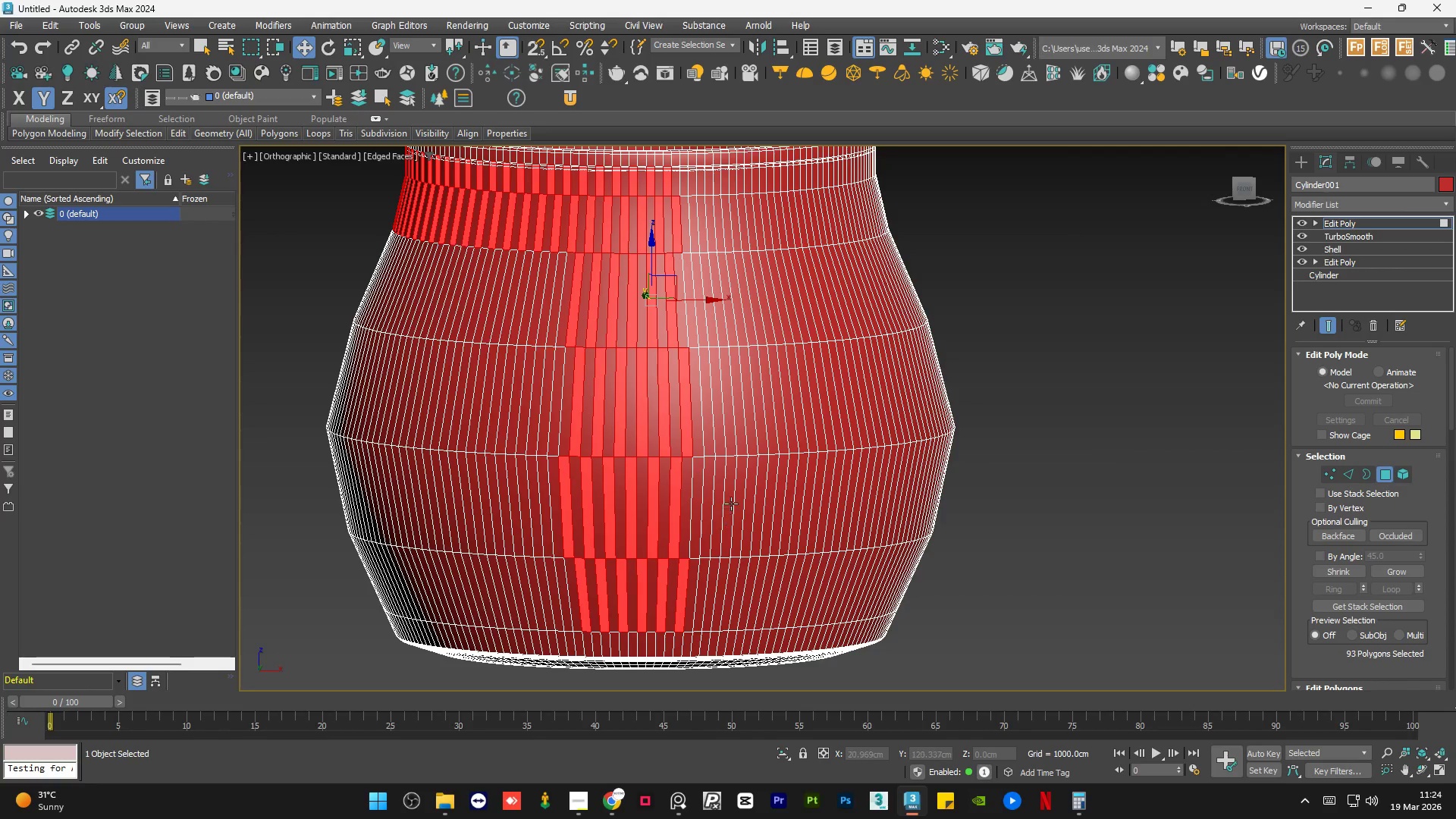 
hold_key(key=AltLeft, duration=0.91)
 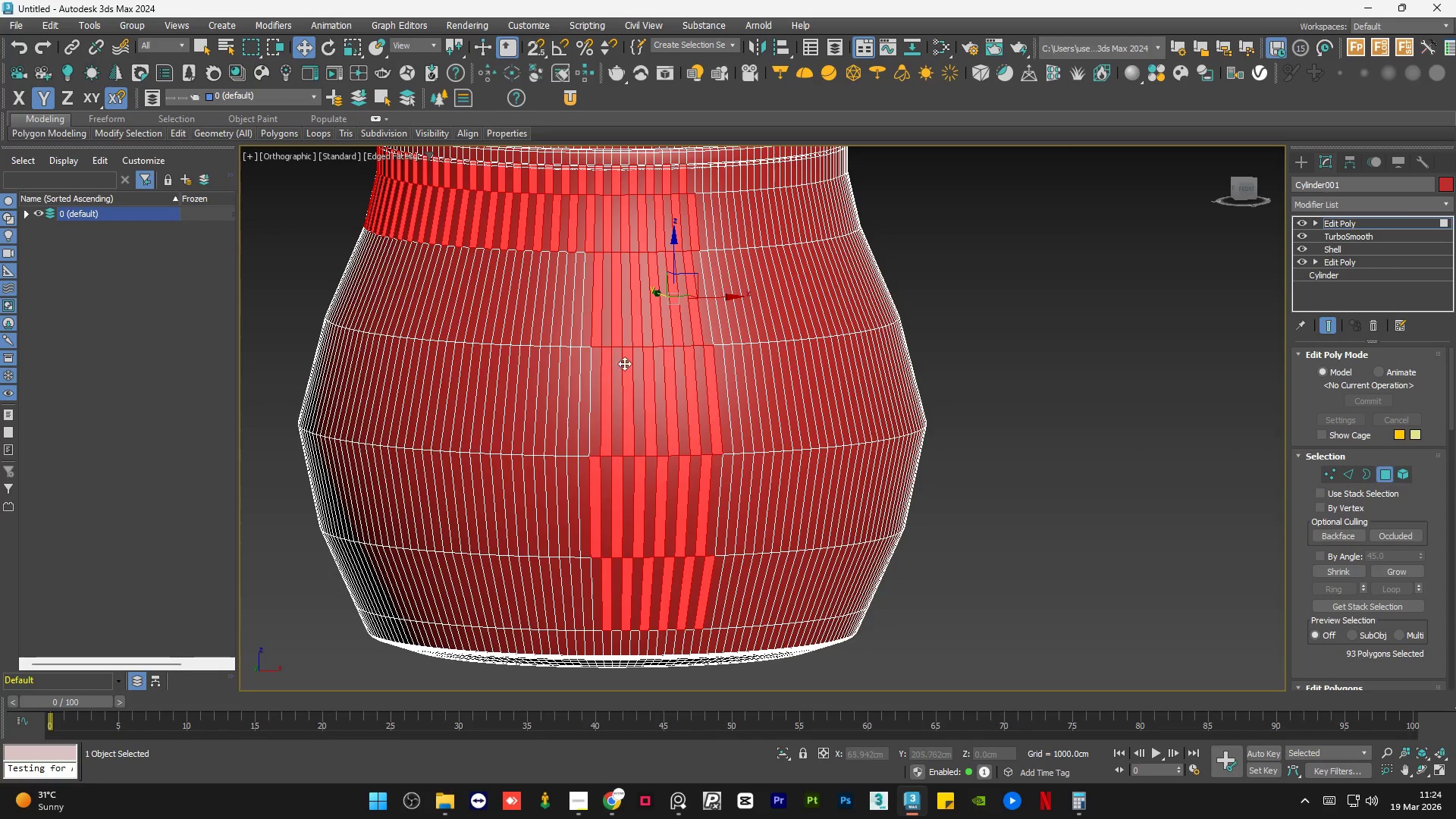 
hold_key(key=ControlLeft, duration=0.55)
left_click([576, 322])
 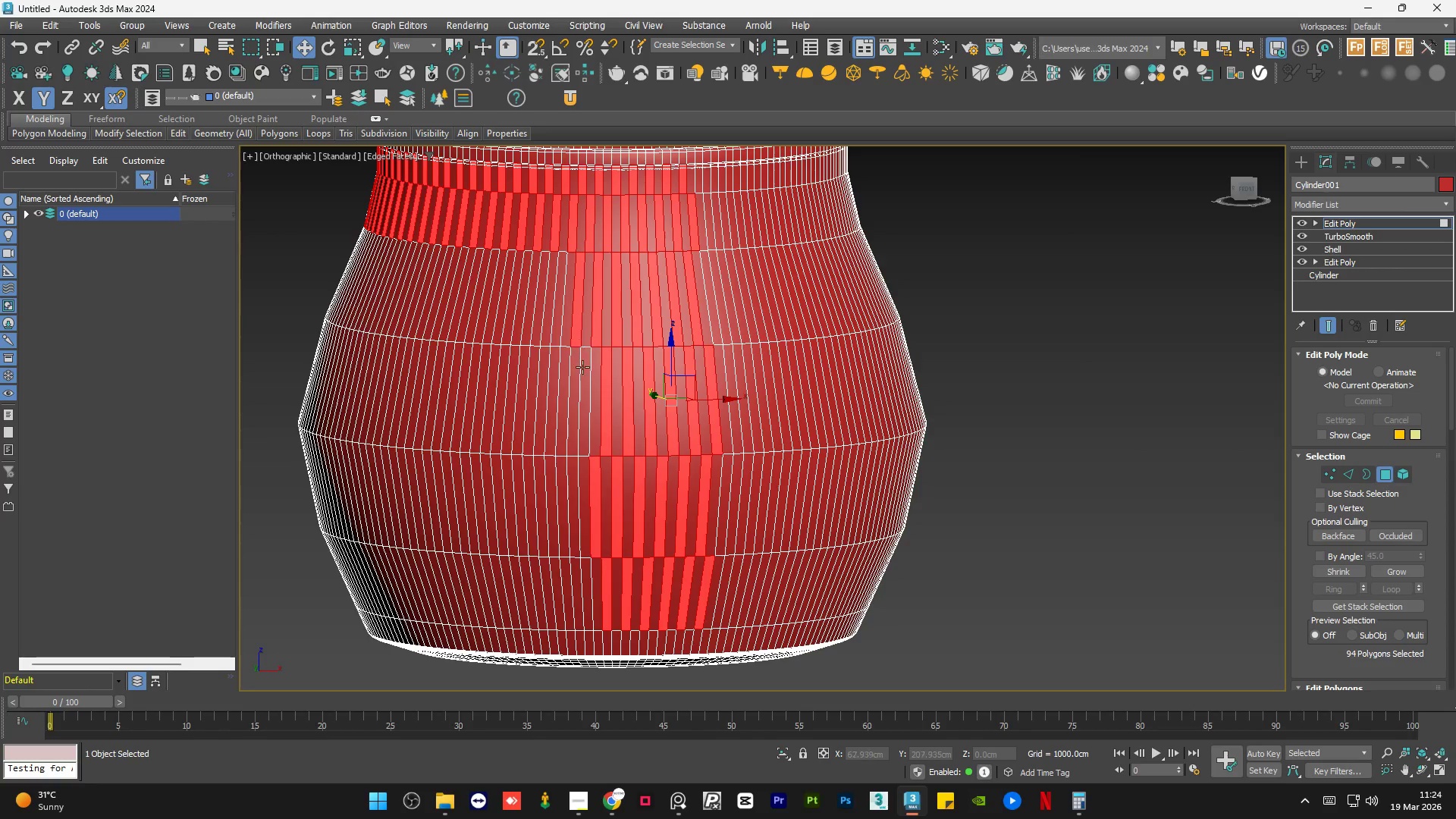 
hold_key(key=ControlLeft, duration=0.45)
left_click([583, 376])
 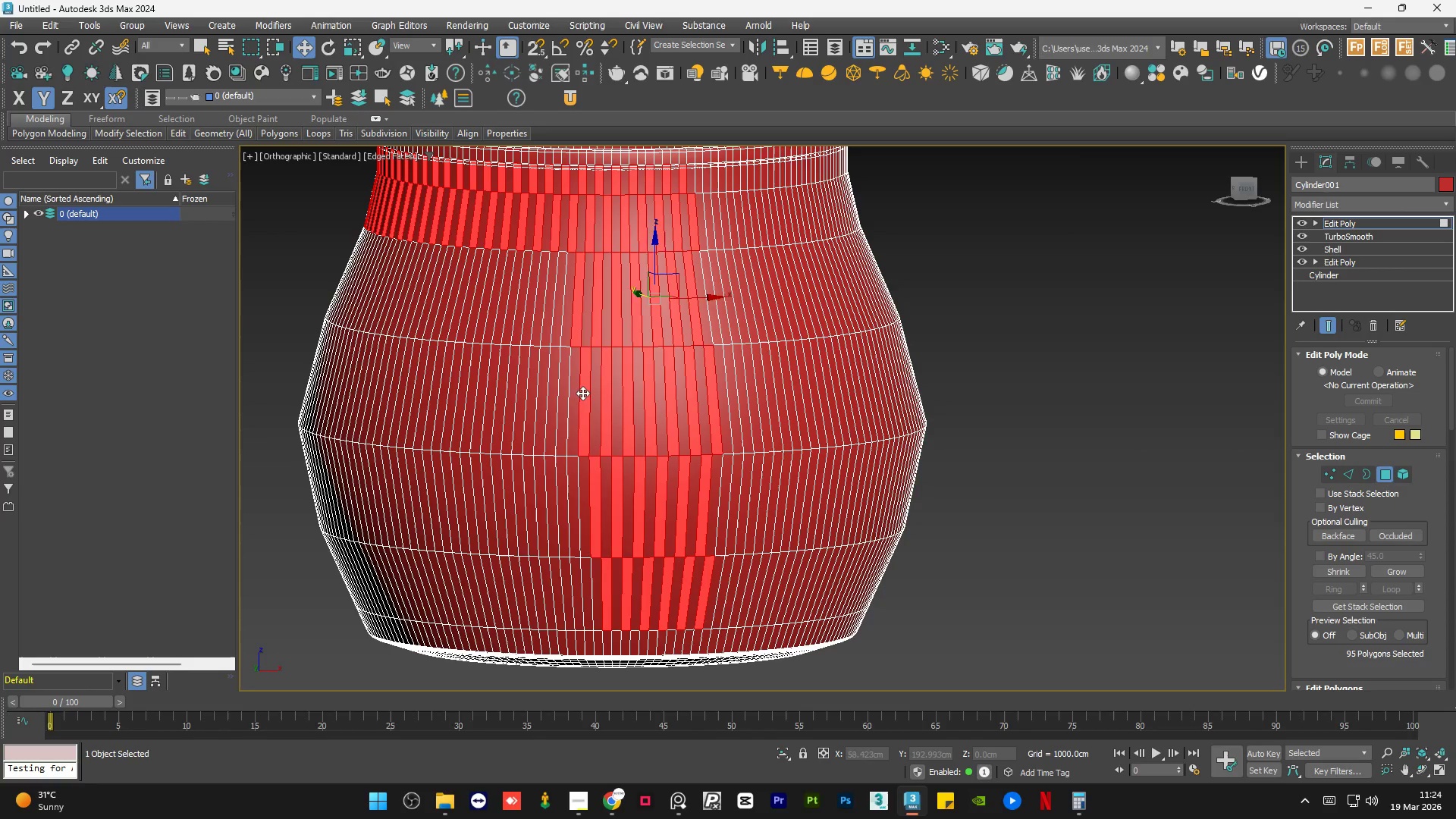 
hold_key(key=ControlLeft, duration=0.52)
left_click([575, 476])
 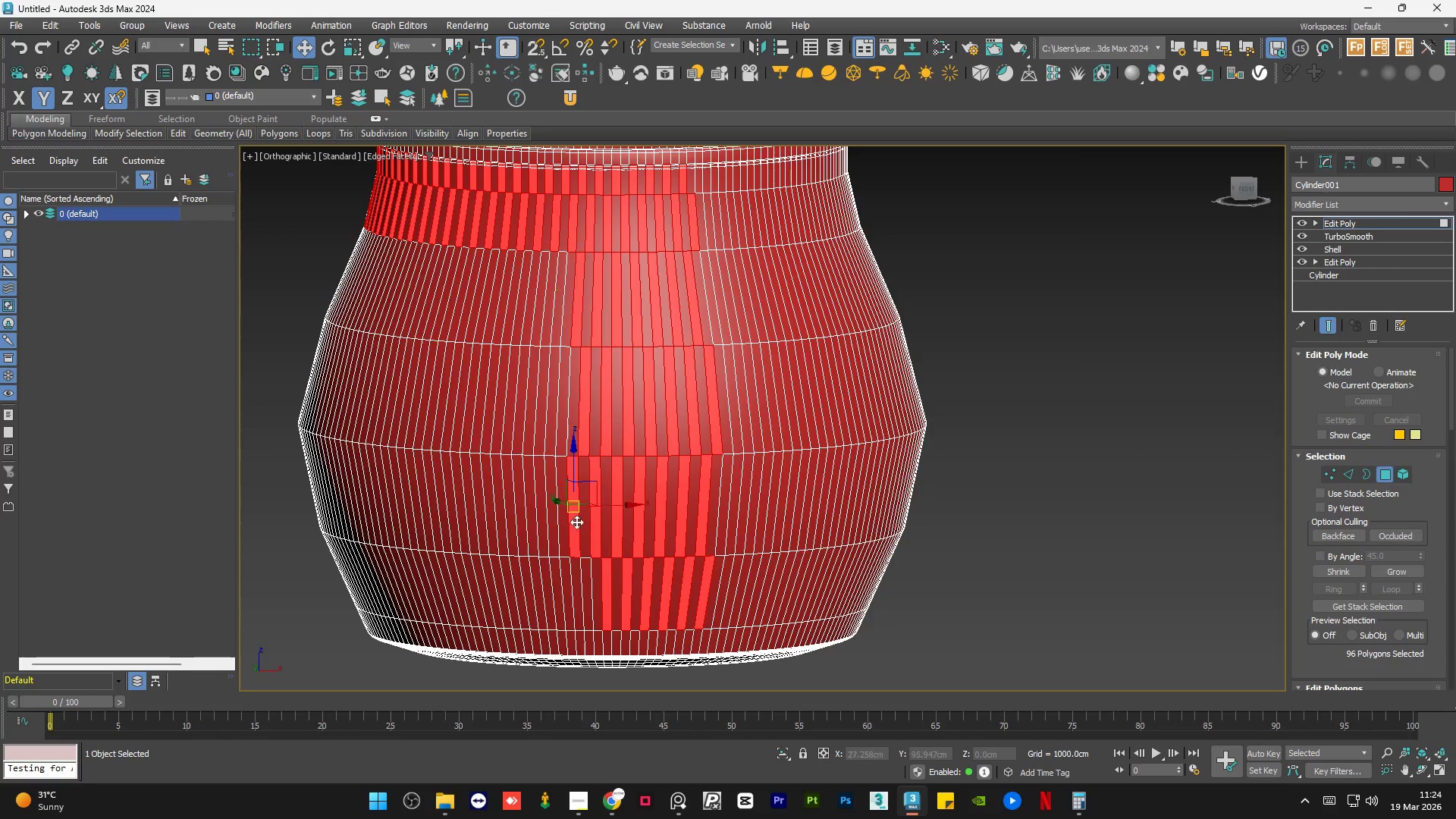 
hold_key(key=ControlLeft, duration=0.53)
left_click([589, 581])
 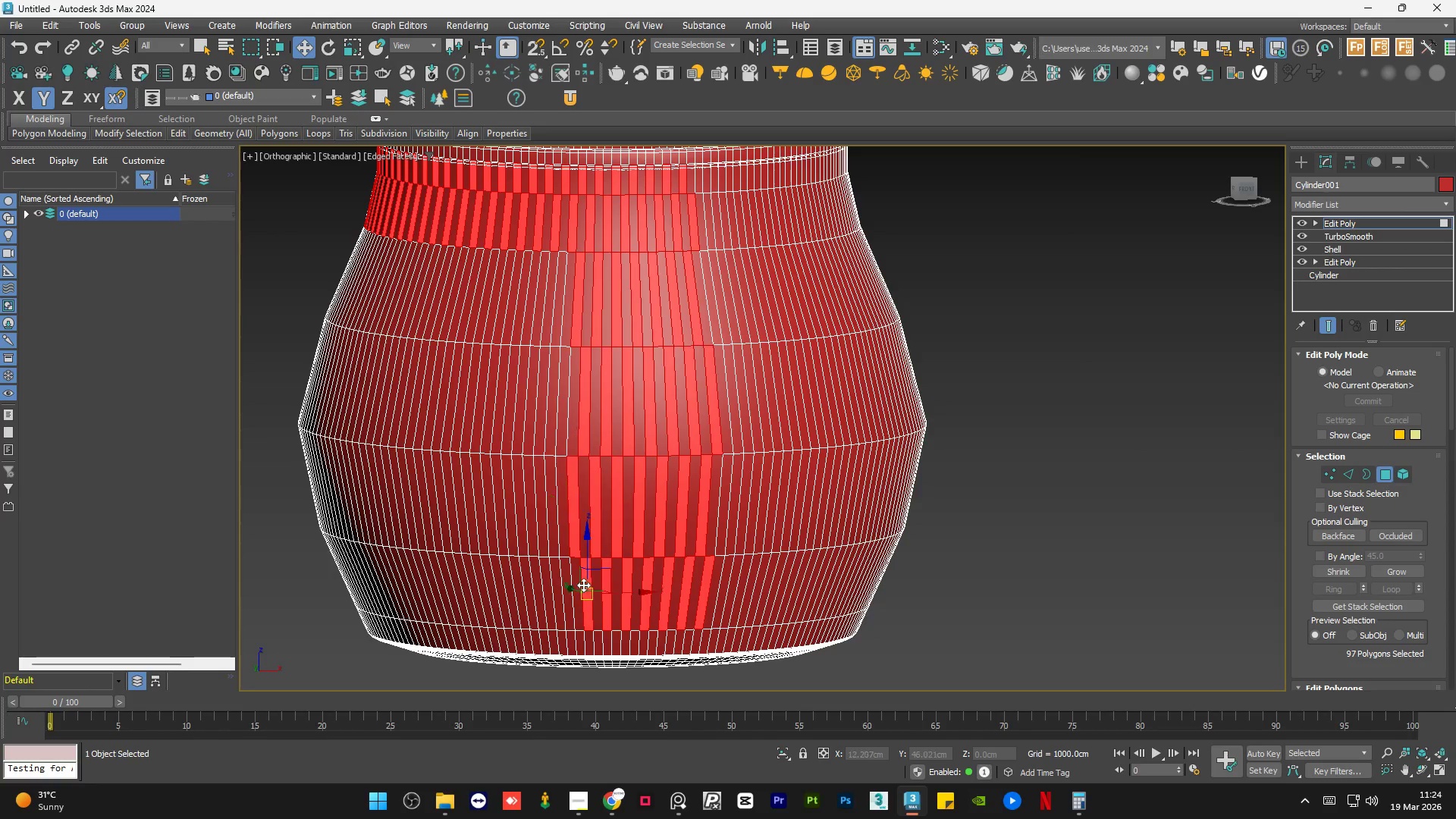 
hold_key(key=ControlLeft, duration=0.95)
left_click([566, 594])
 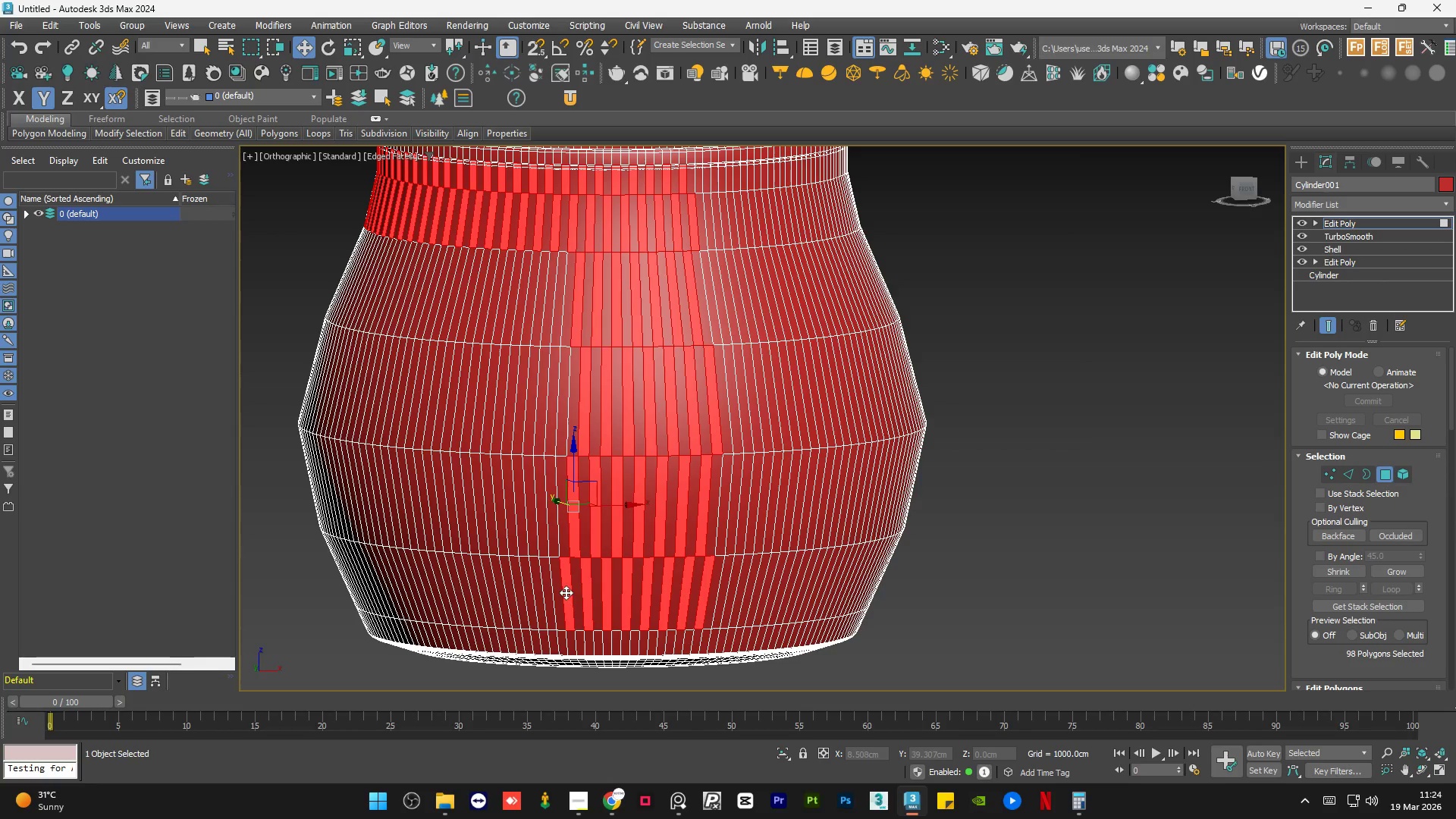 
hold_key(key=ControlLeft, duration=0.7)
left_click([561, 429])
 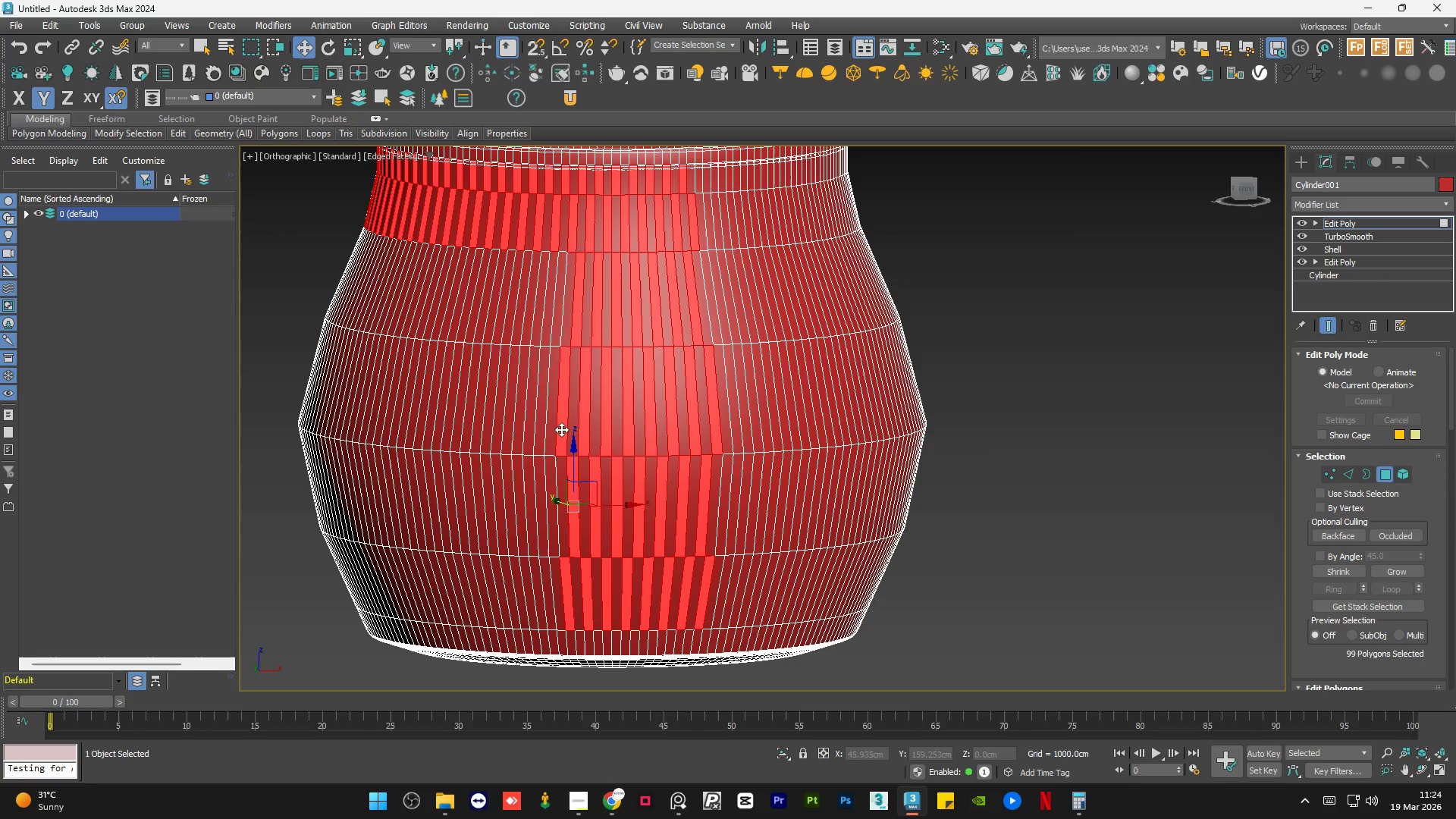 
hold_key(key=ControlLeft, duration=28.64)
 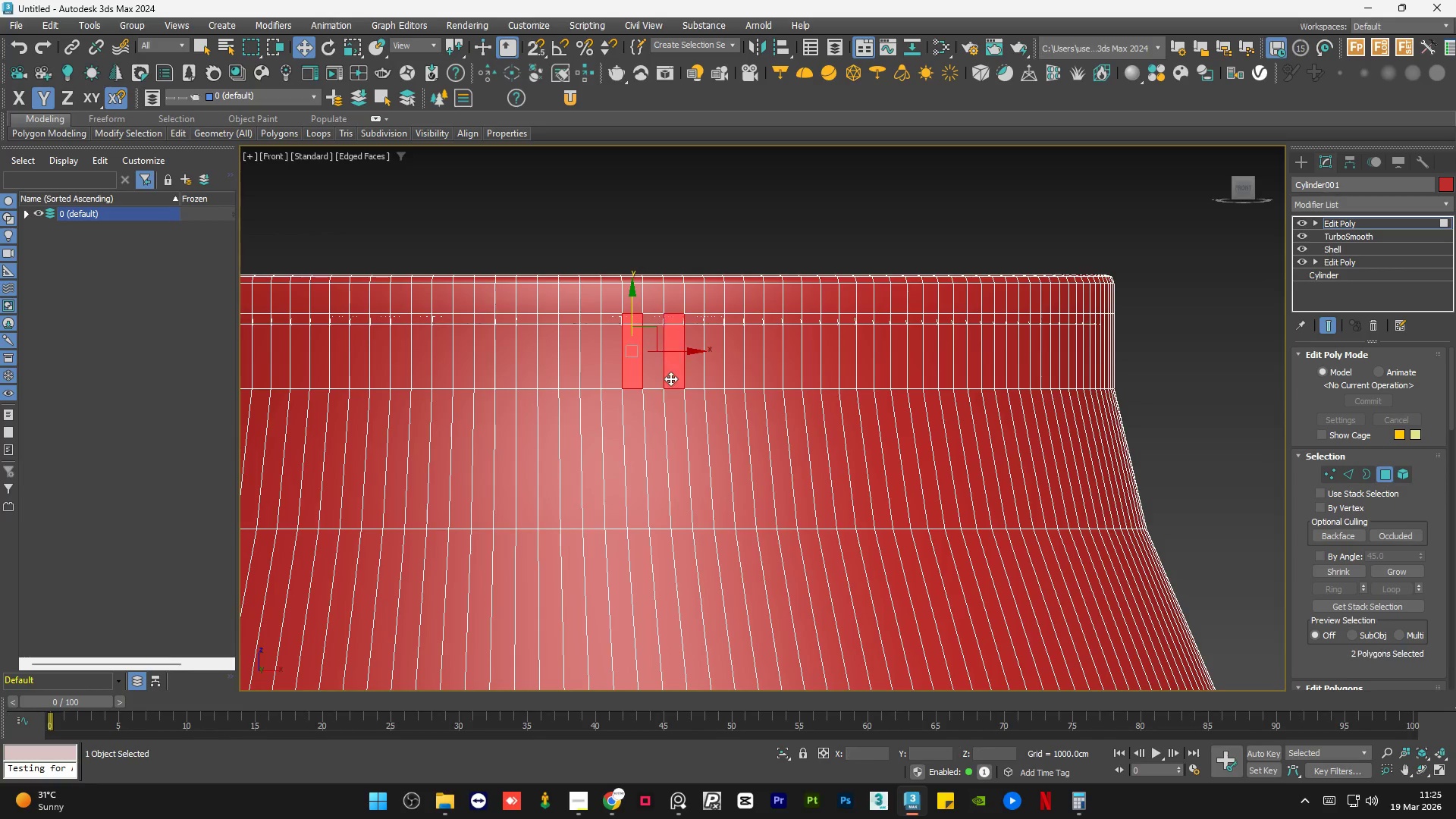 
hold_key(key=AltLeft, duration=1.52)
 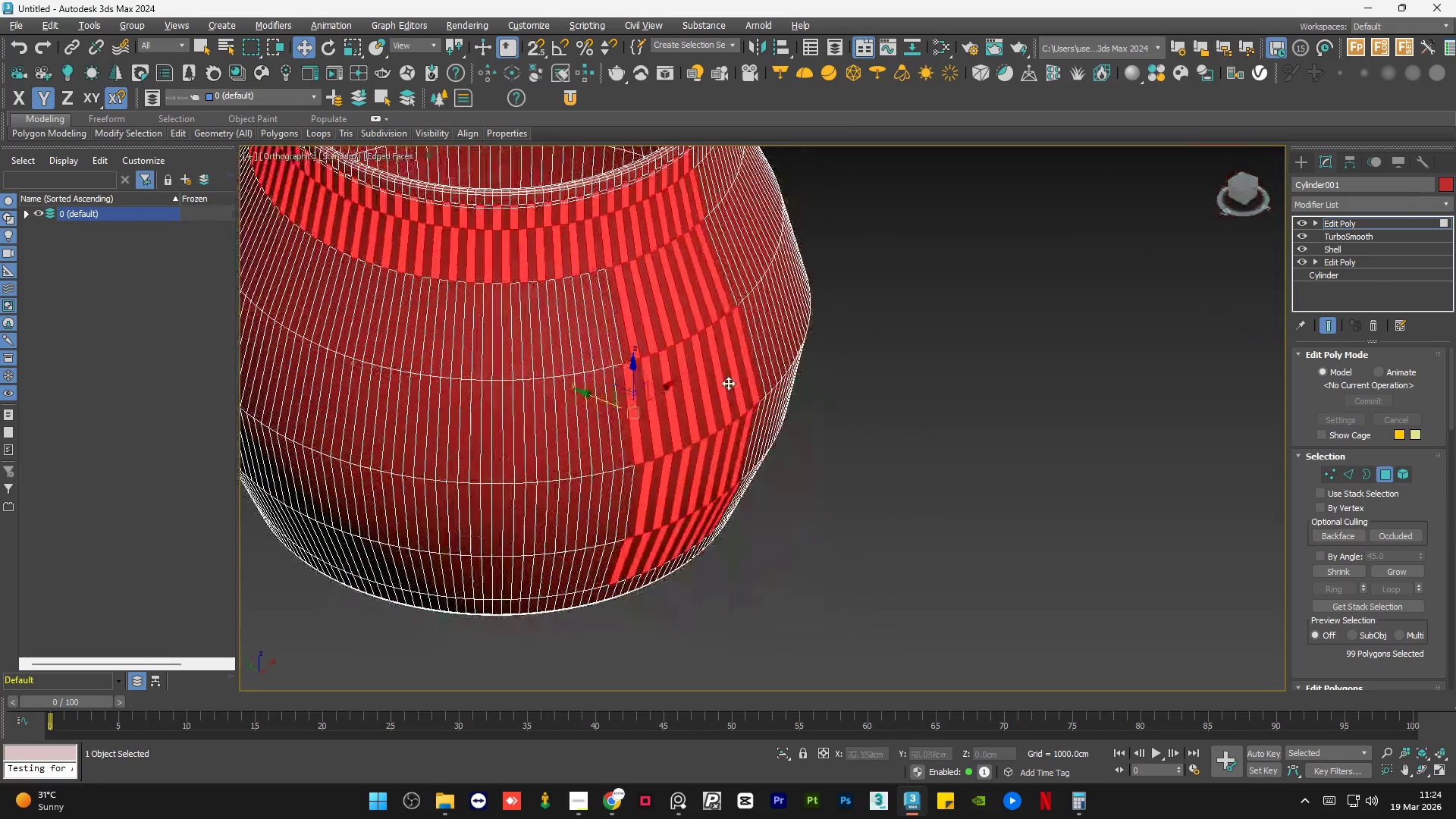 
hold_key(key=AltLeft, duration=0.84)
 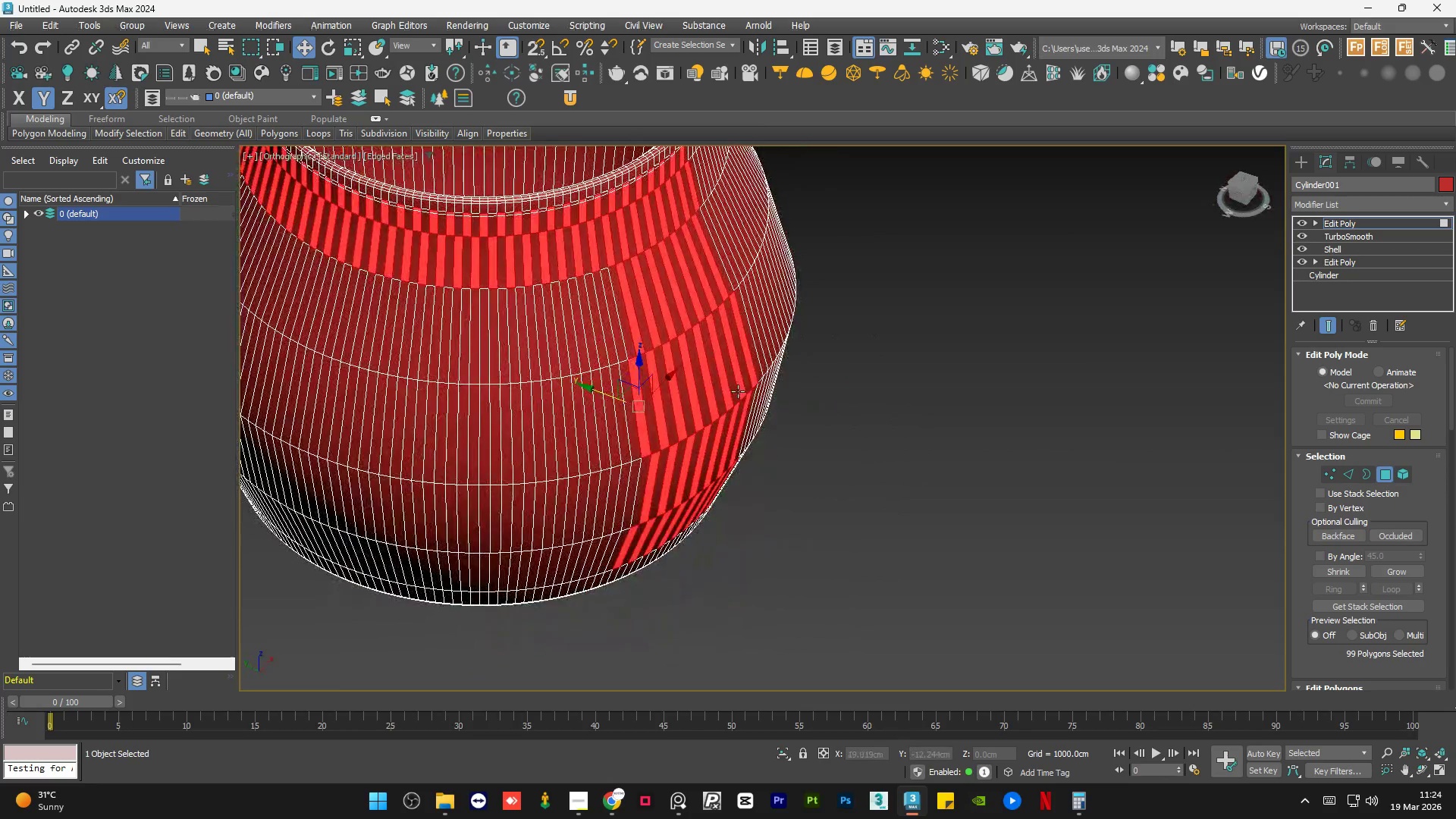 
hold_key(key=AltLeft, duration=0.75)
 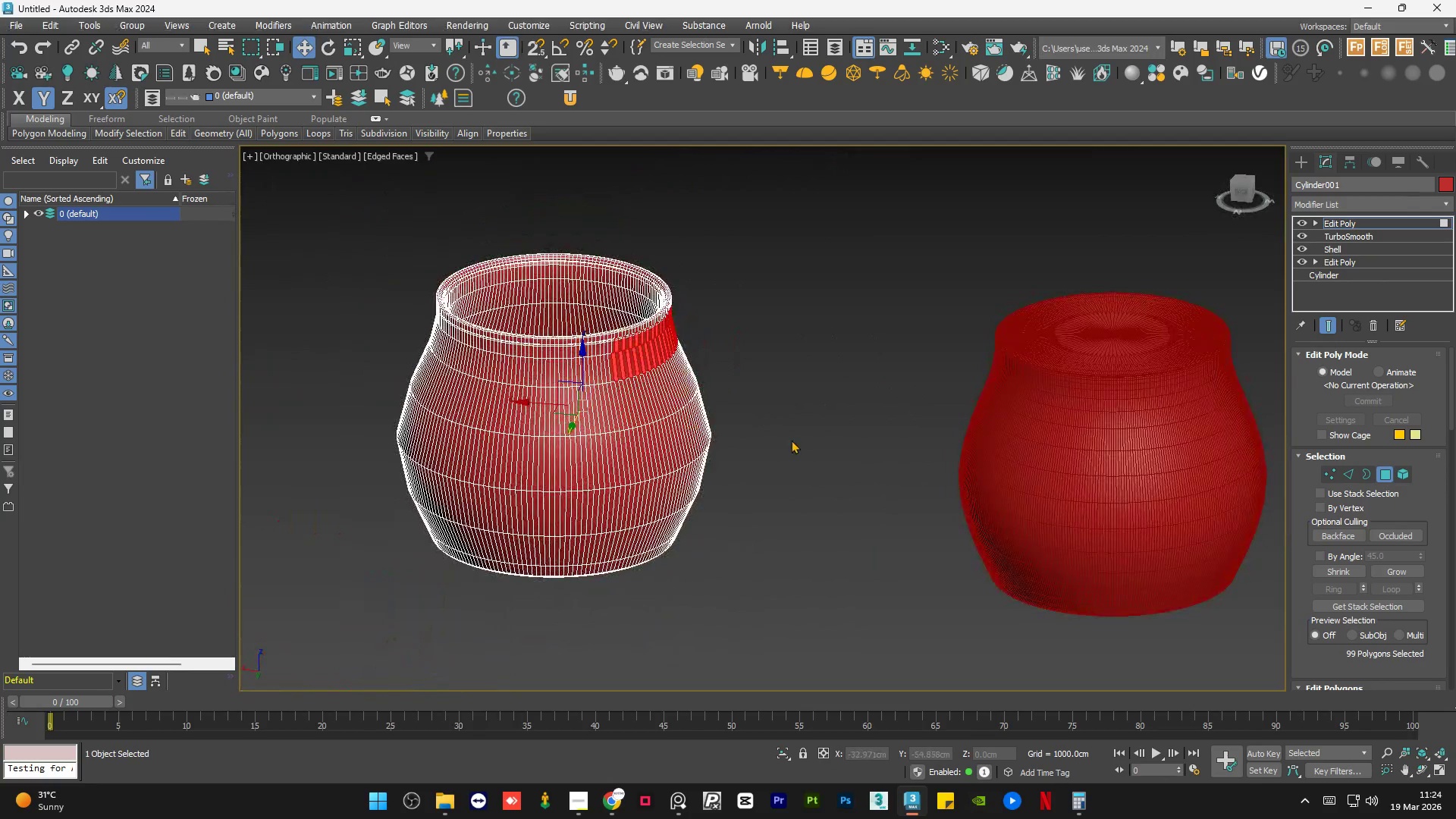 
scroll: coordinate [745, 408], scroll_direction: down, amount: 2.0
 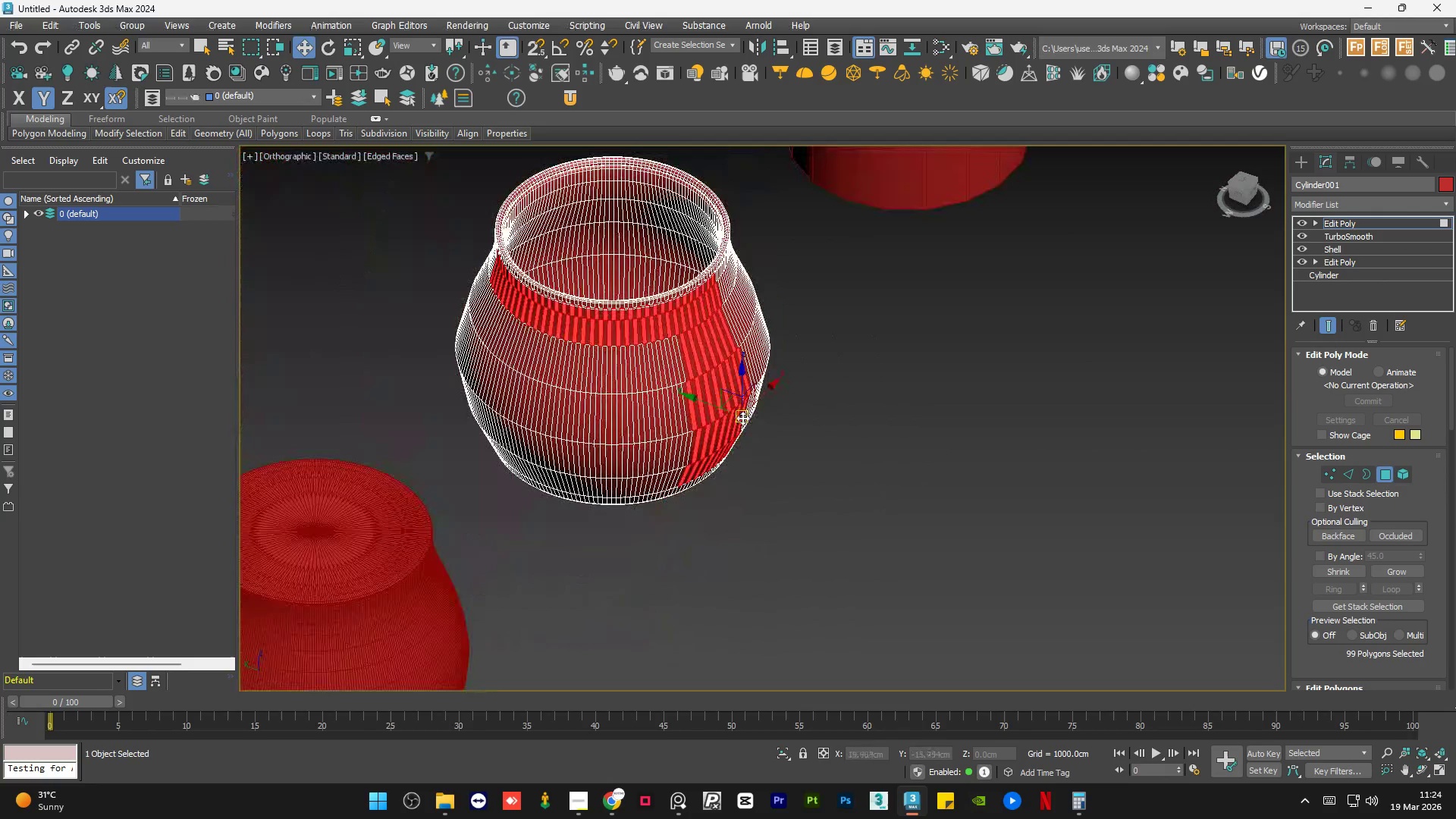 
hold_key(key=AltLeft, duration=1.16)
 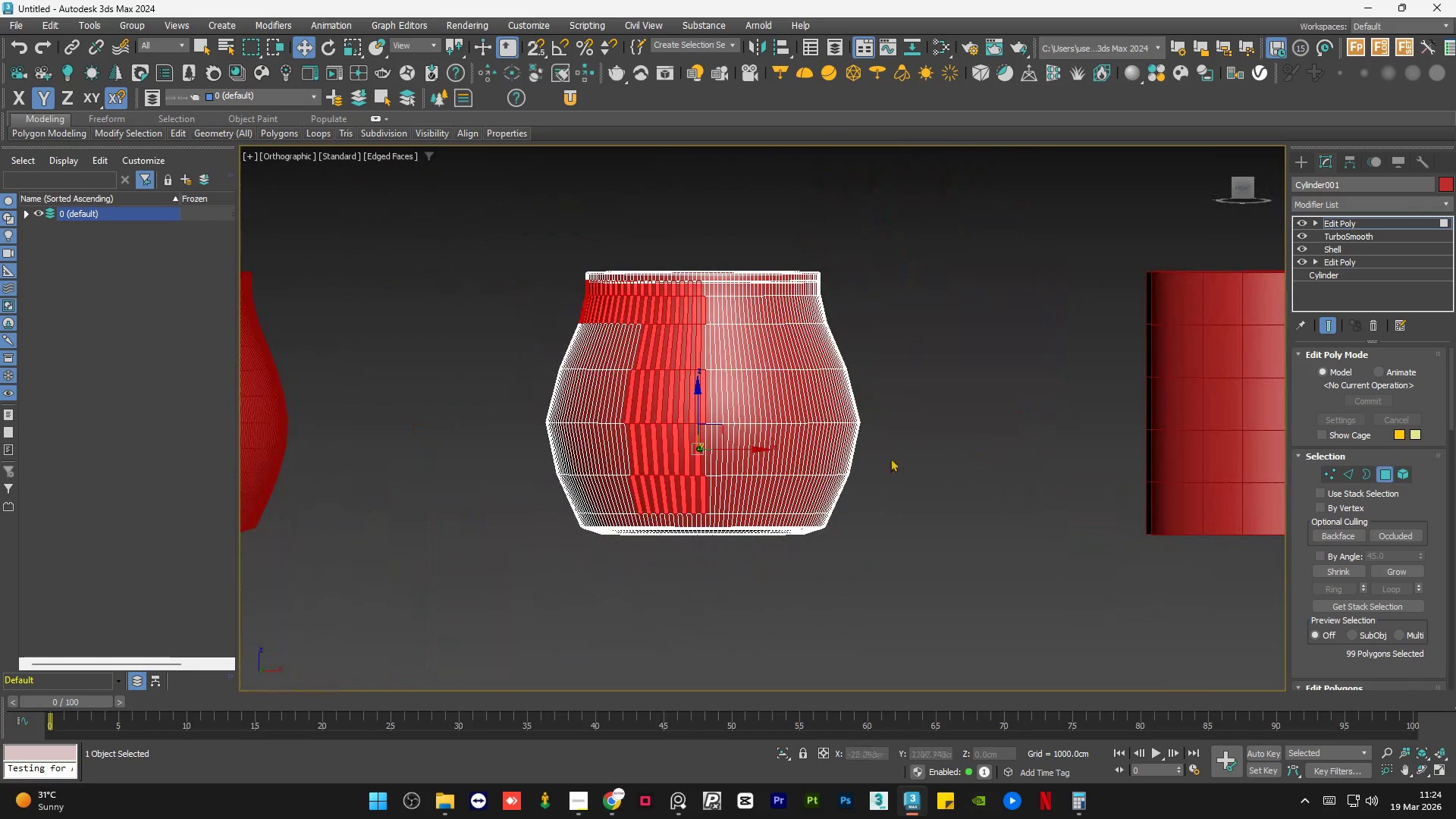 
hold_key(key=AltLeft, duration=1.2)
 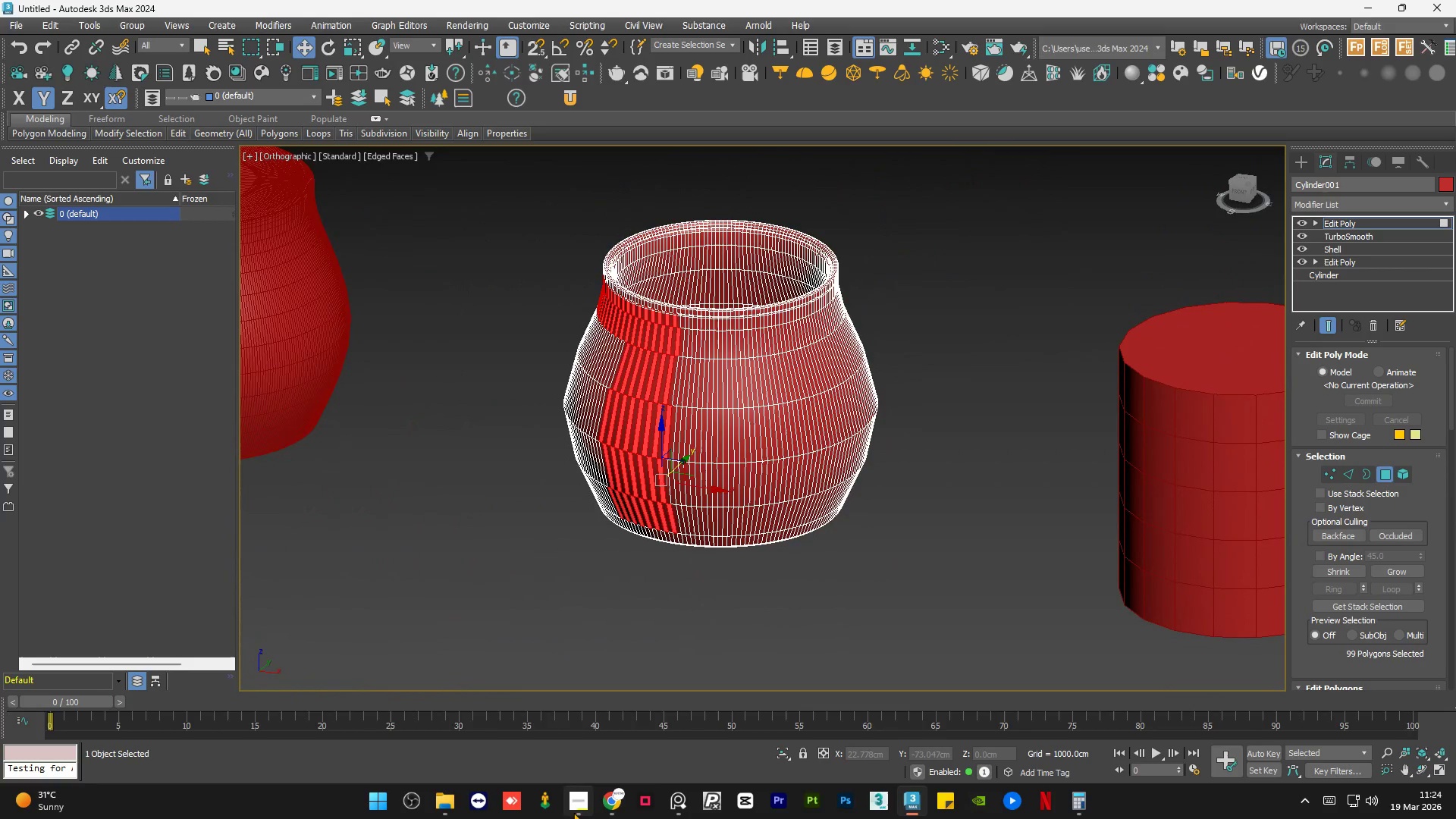 
left_click([576, 810])